 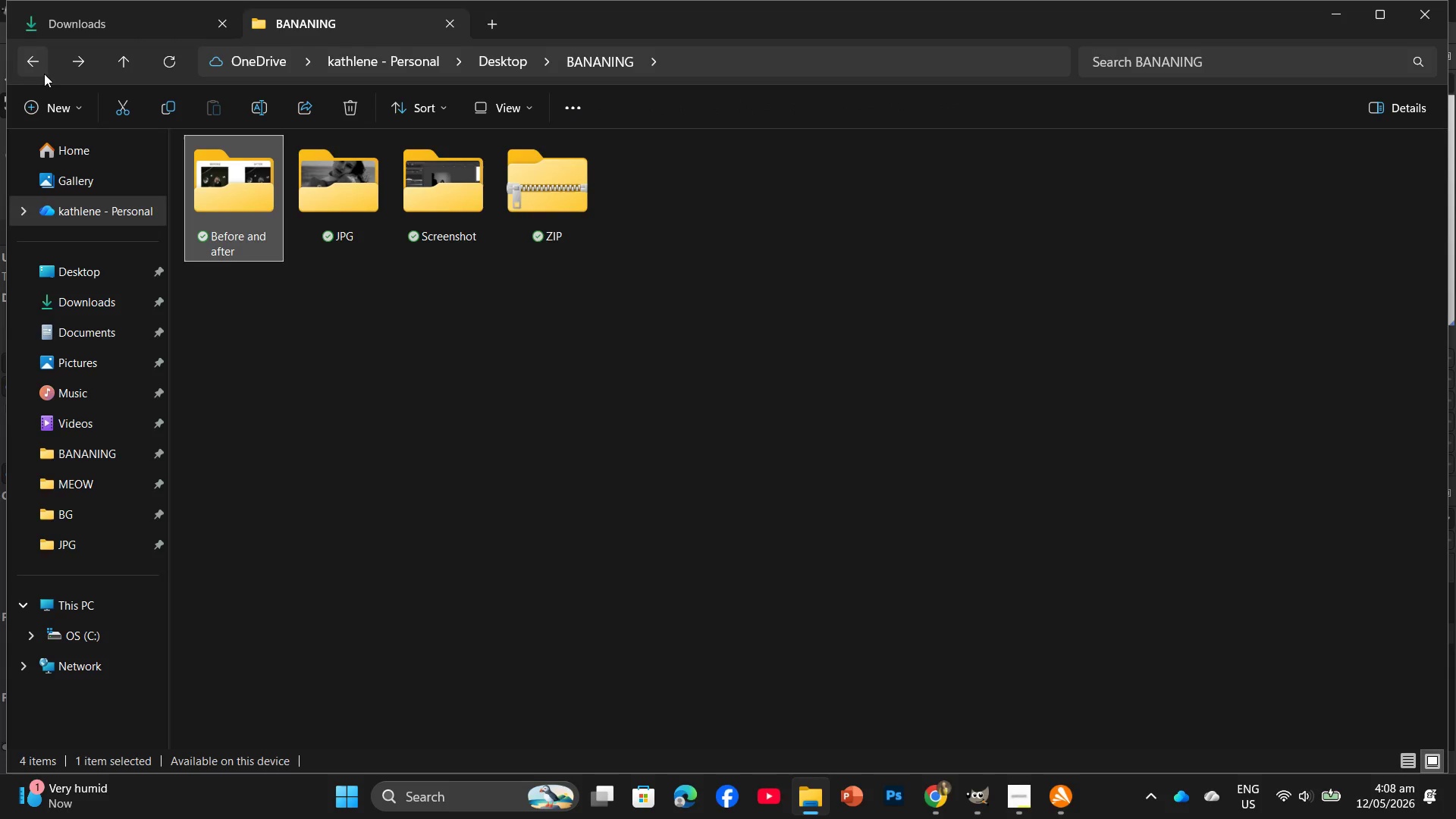 
double_click([372, 202])
 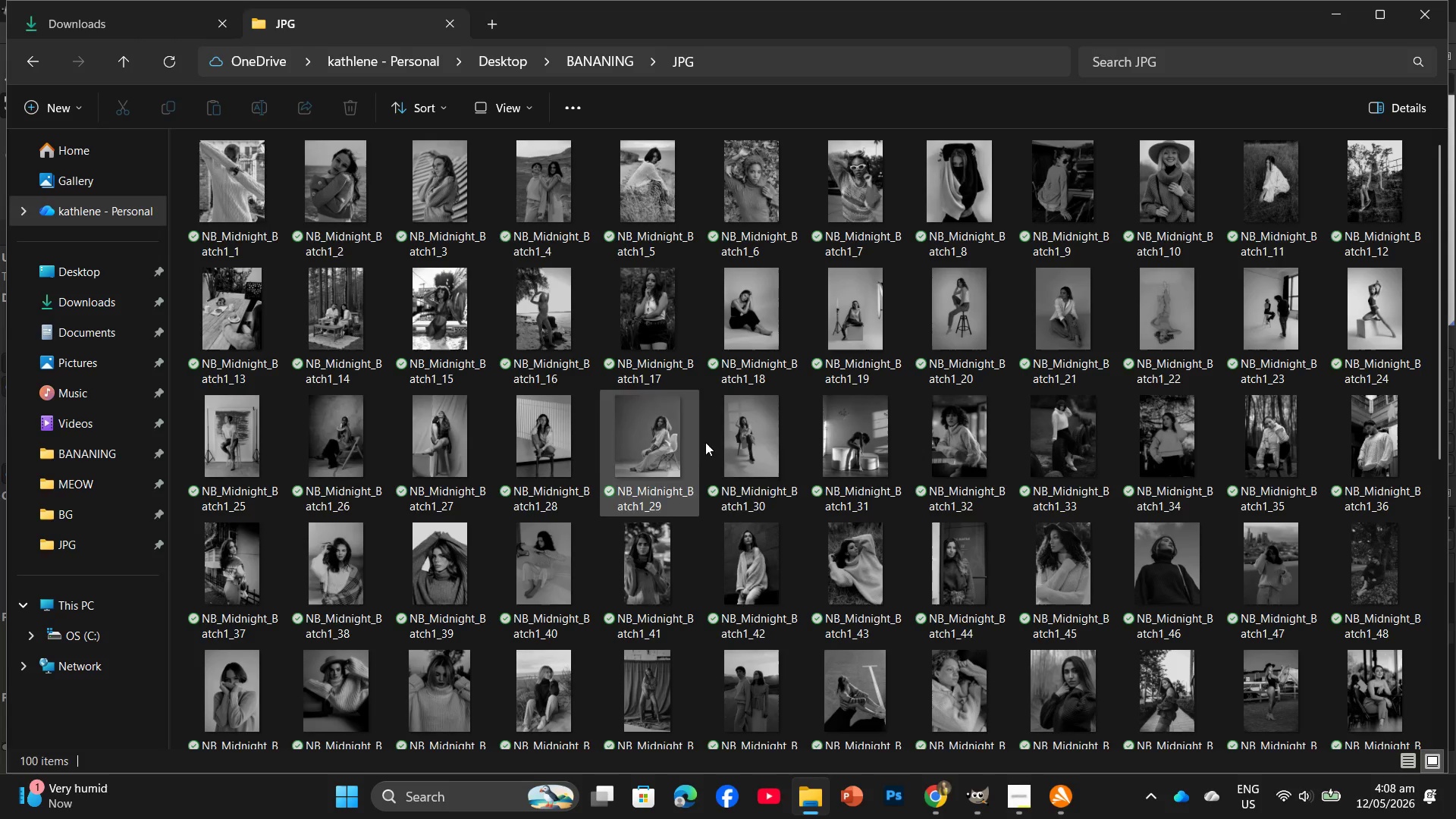 
wait(5.81)
 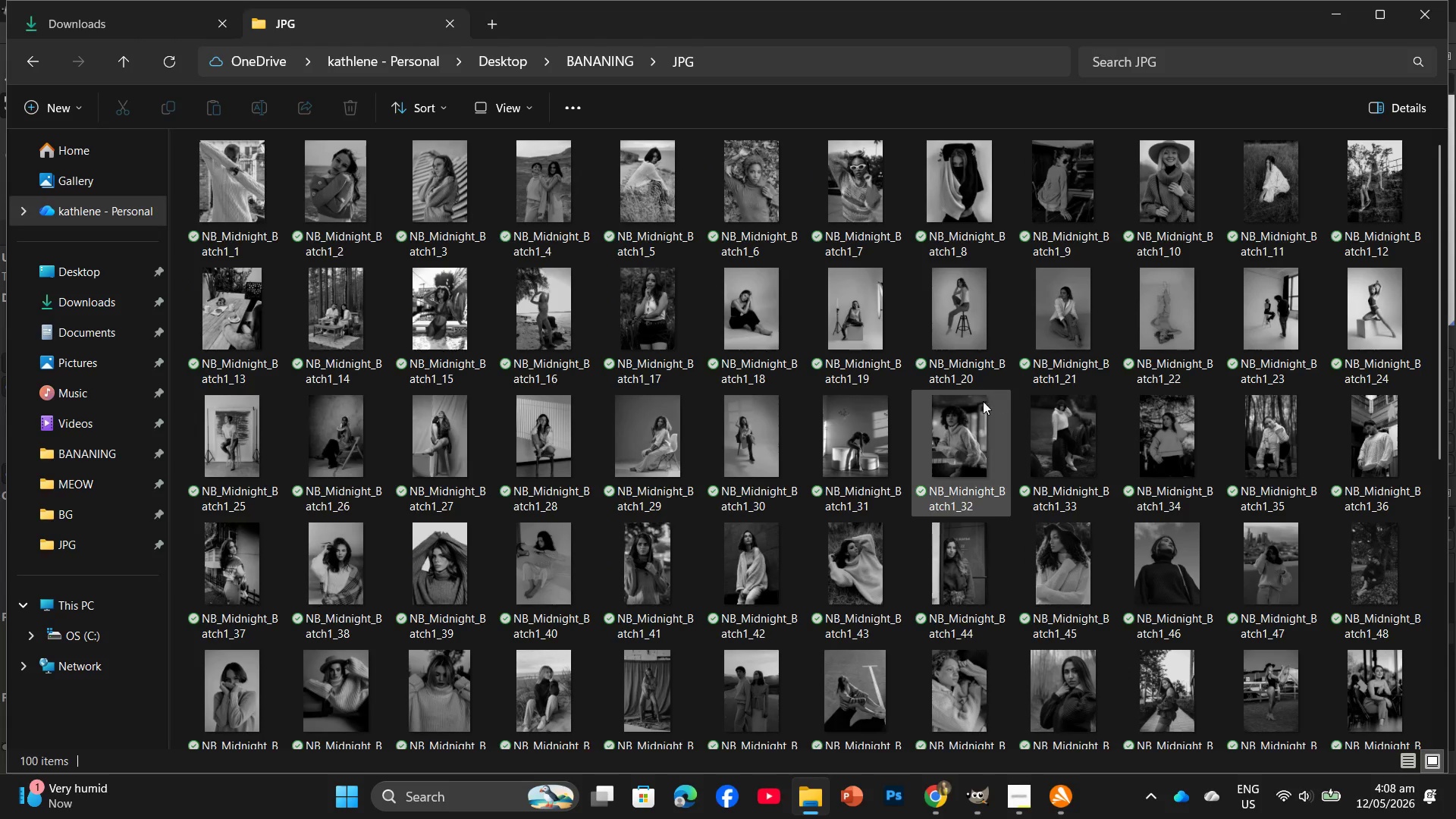 
mouse_move([1094, 448])
 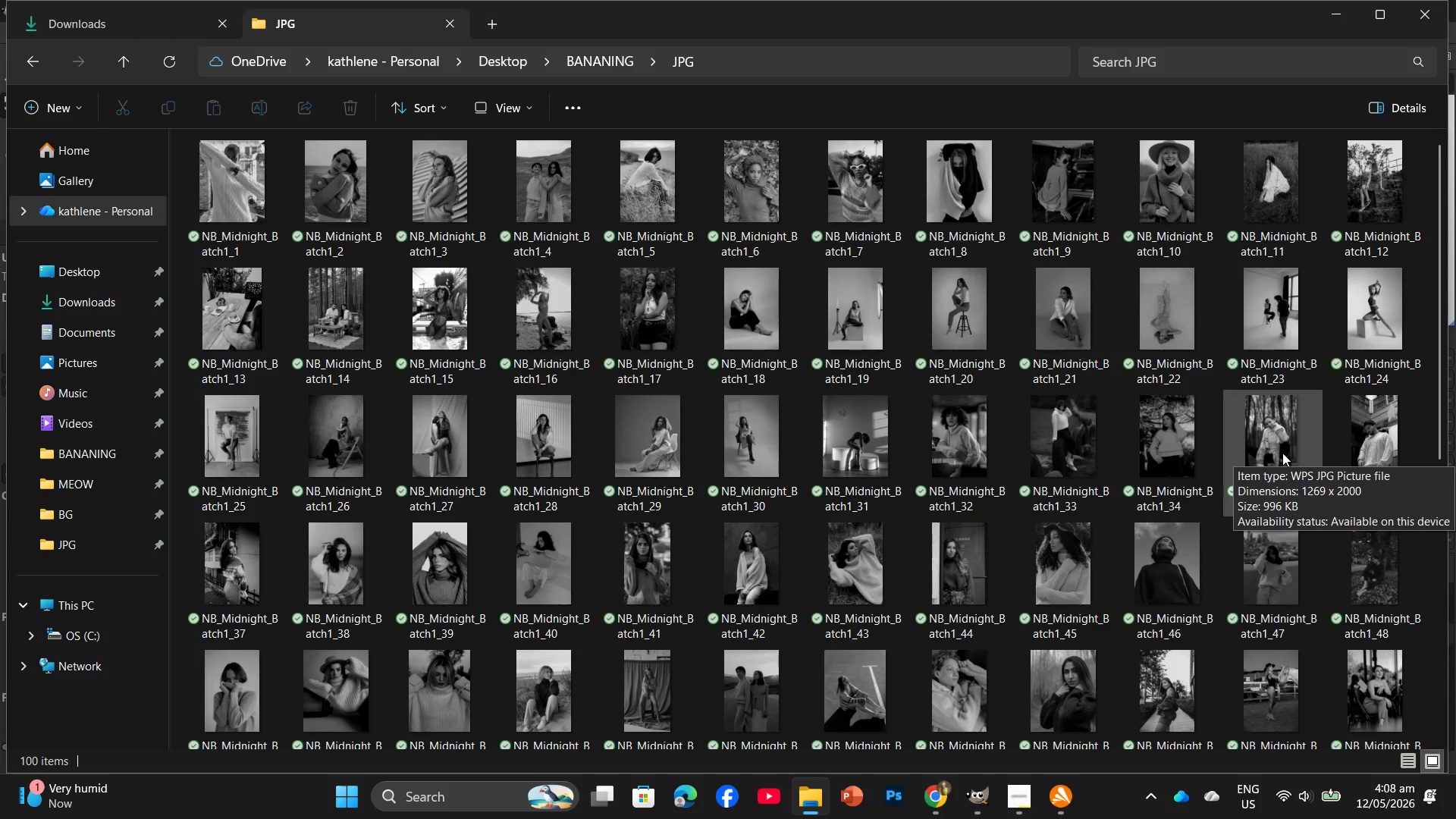 
left_click_drag(start_coordinate=[1282, 453], to_coordinate=[864, 570])
 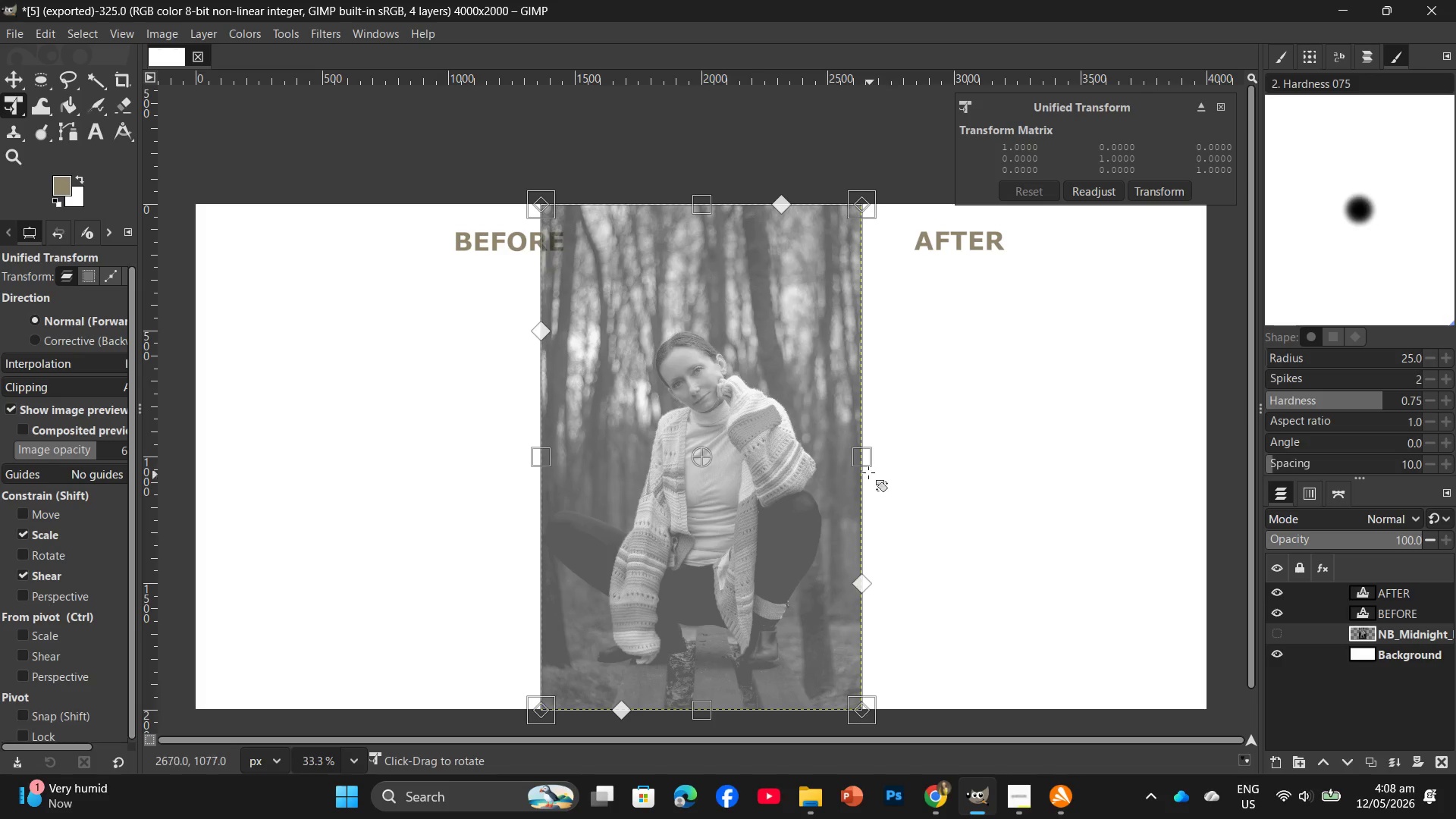 
left_click_drag(start_coordinate=[860, 454], to_coordinate=[811, 458])
 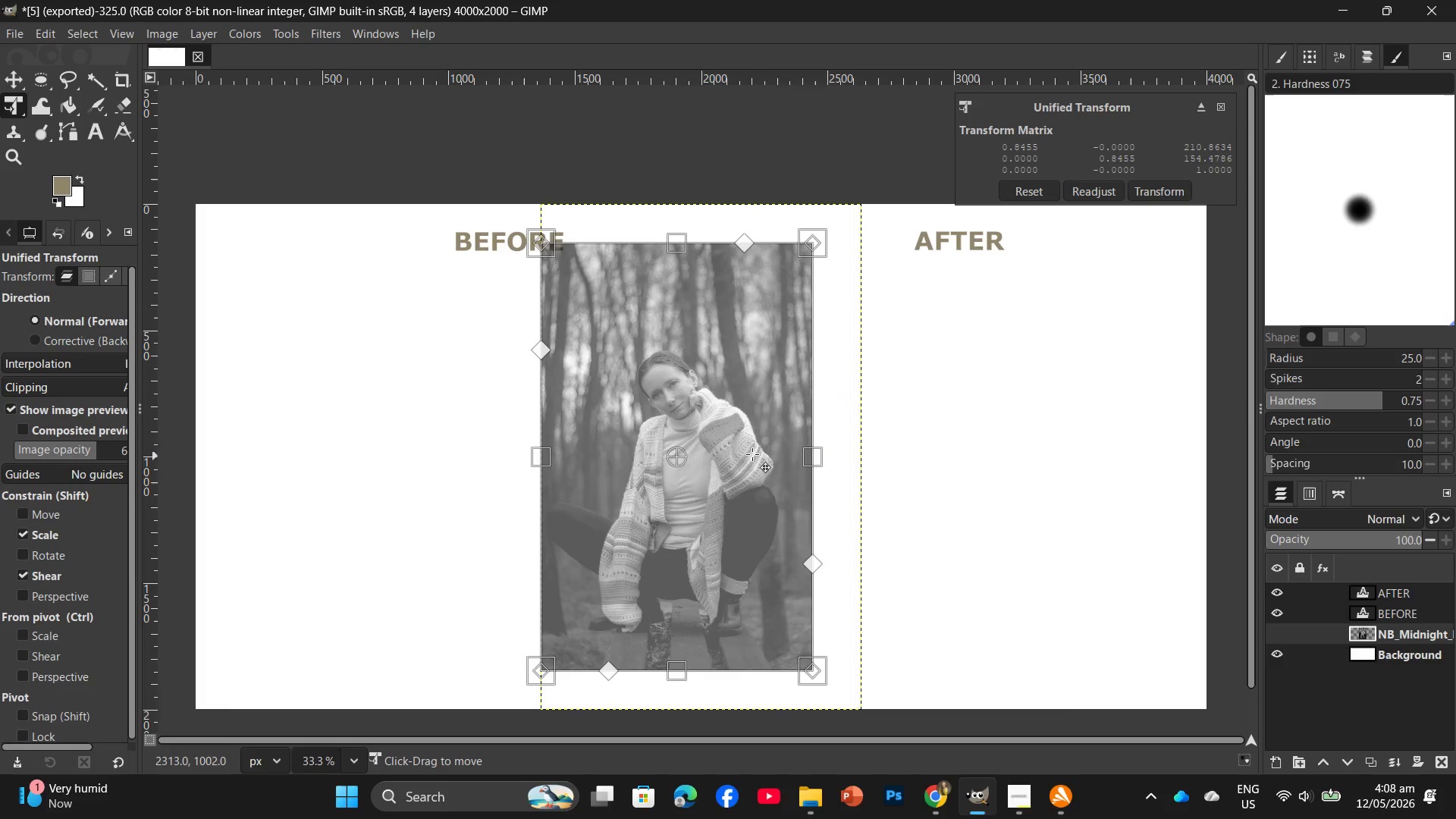 
left_click_drag(start_coordinate=[718, 447], to_coordinate=[999, 470])
 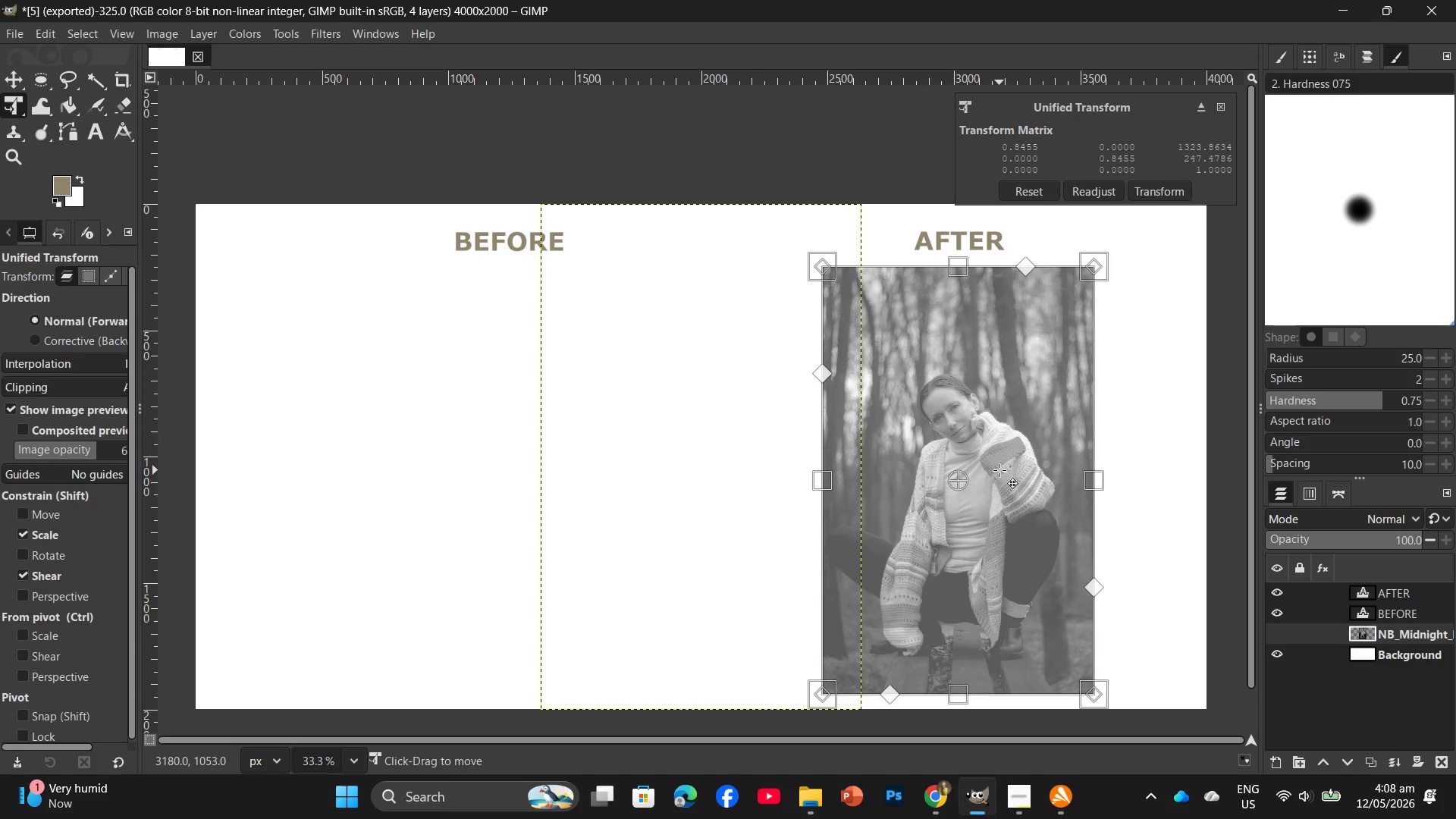 
key(Enter)
 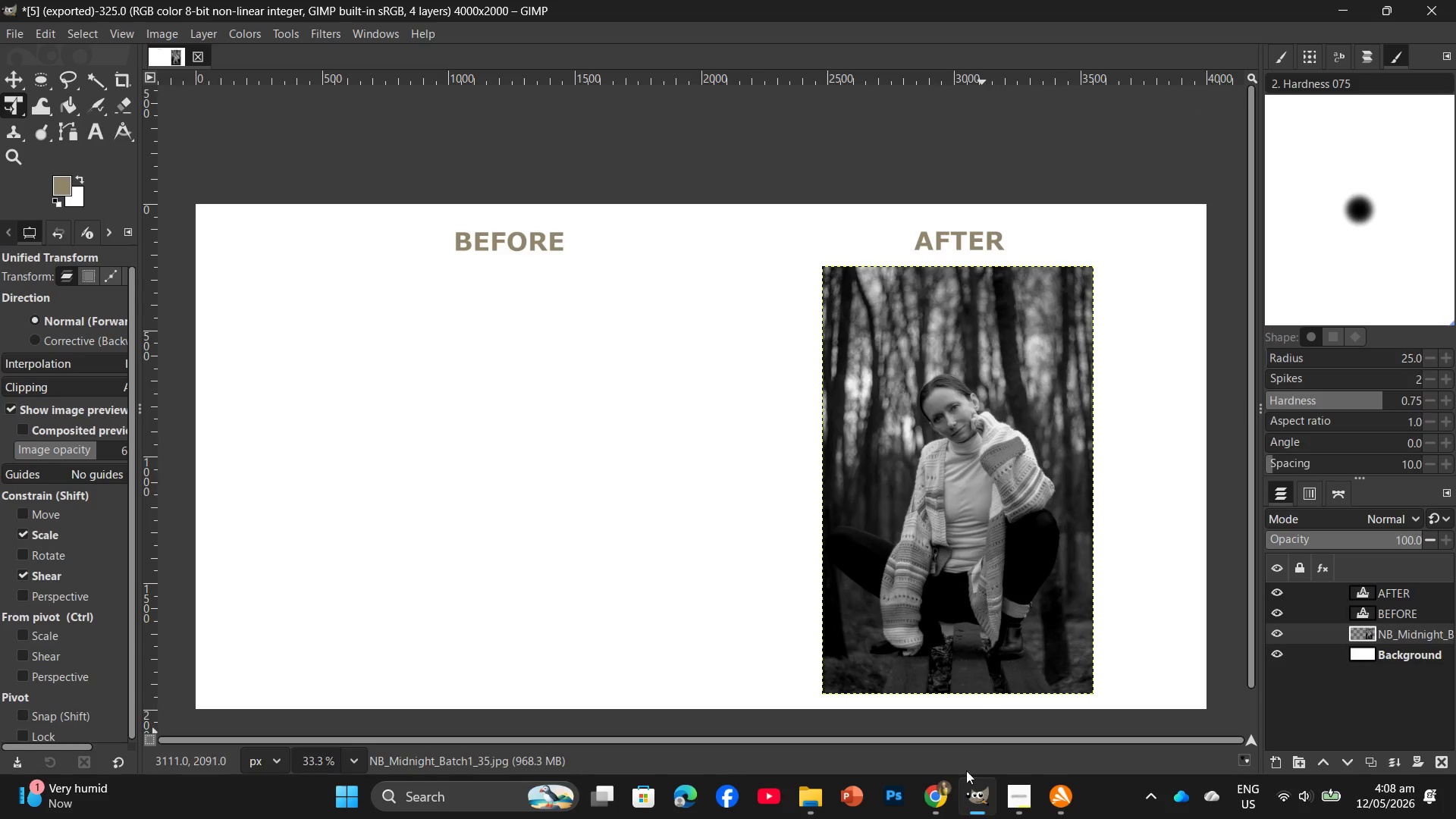 
left_click([940, 811])
 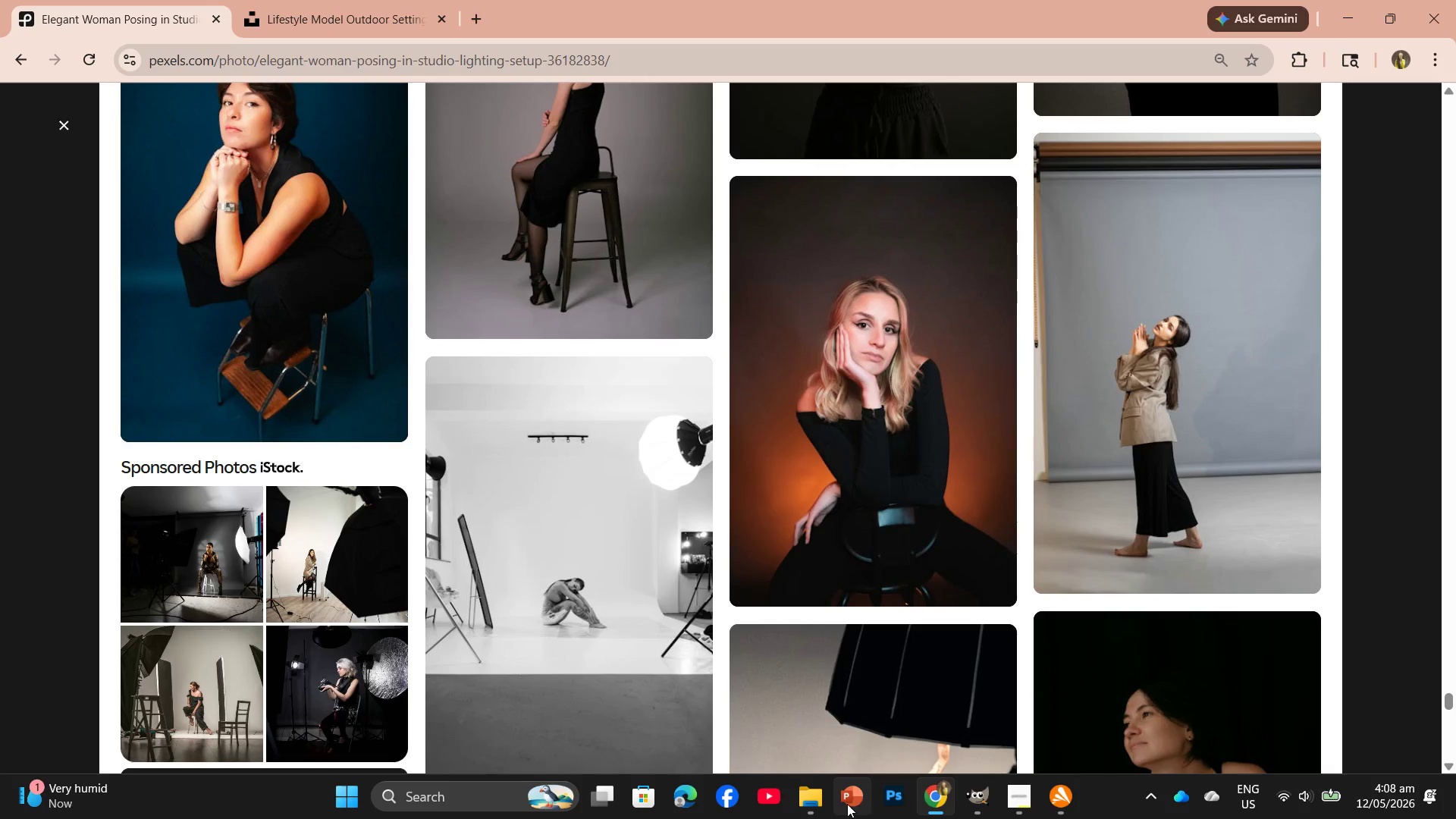 
left_click([811, 801])
 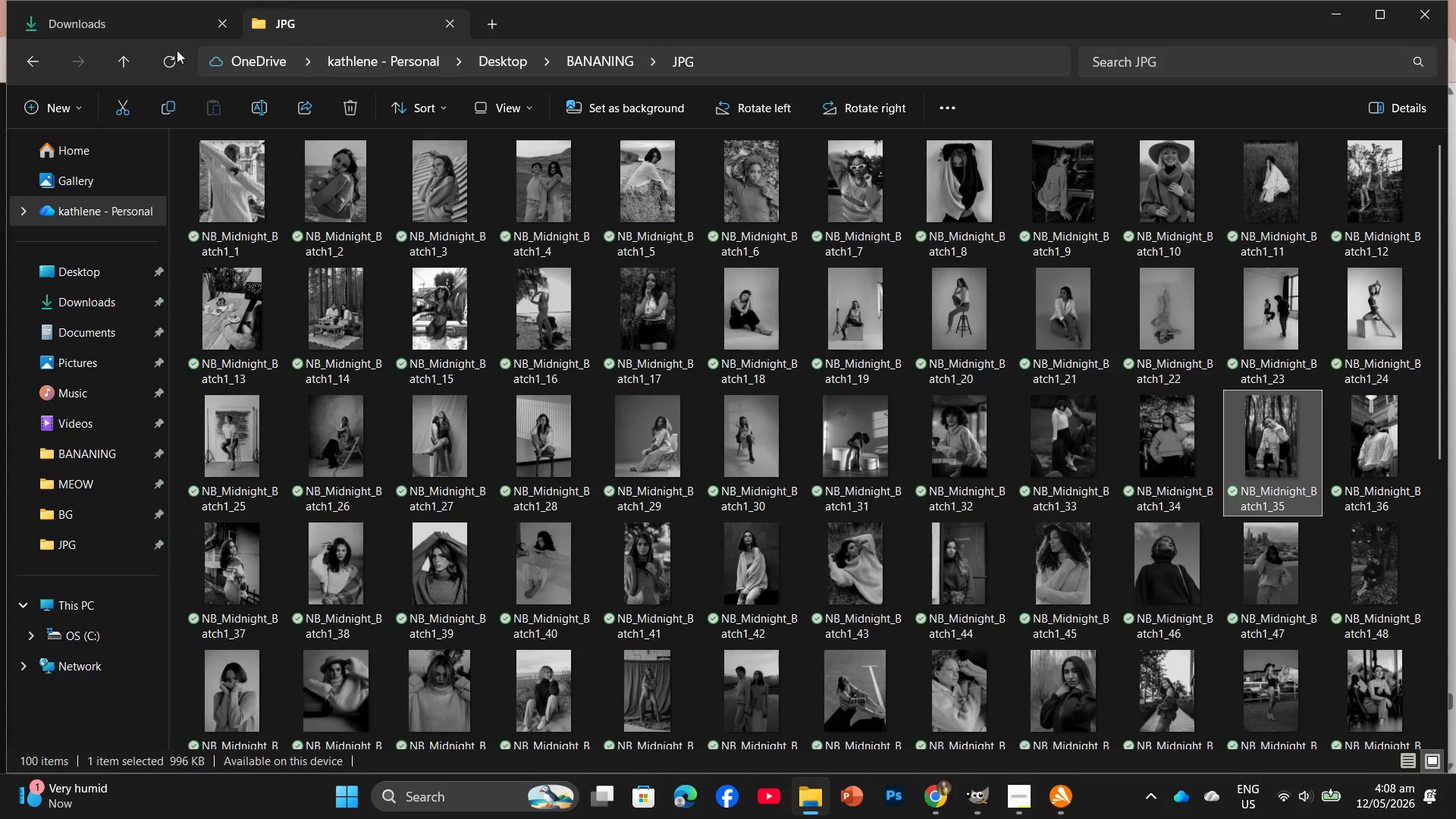 
left_click([167, 37])
 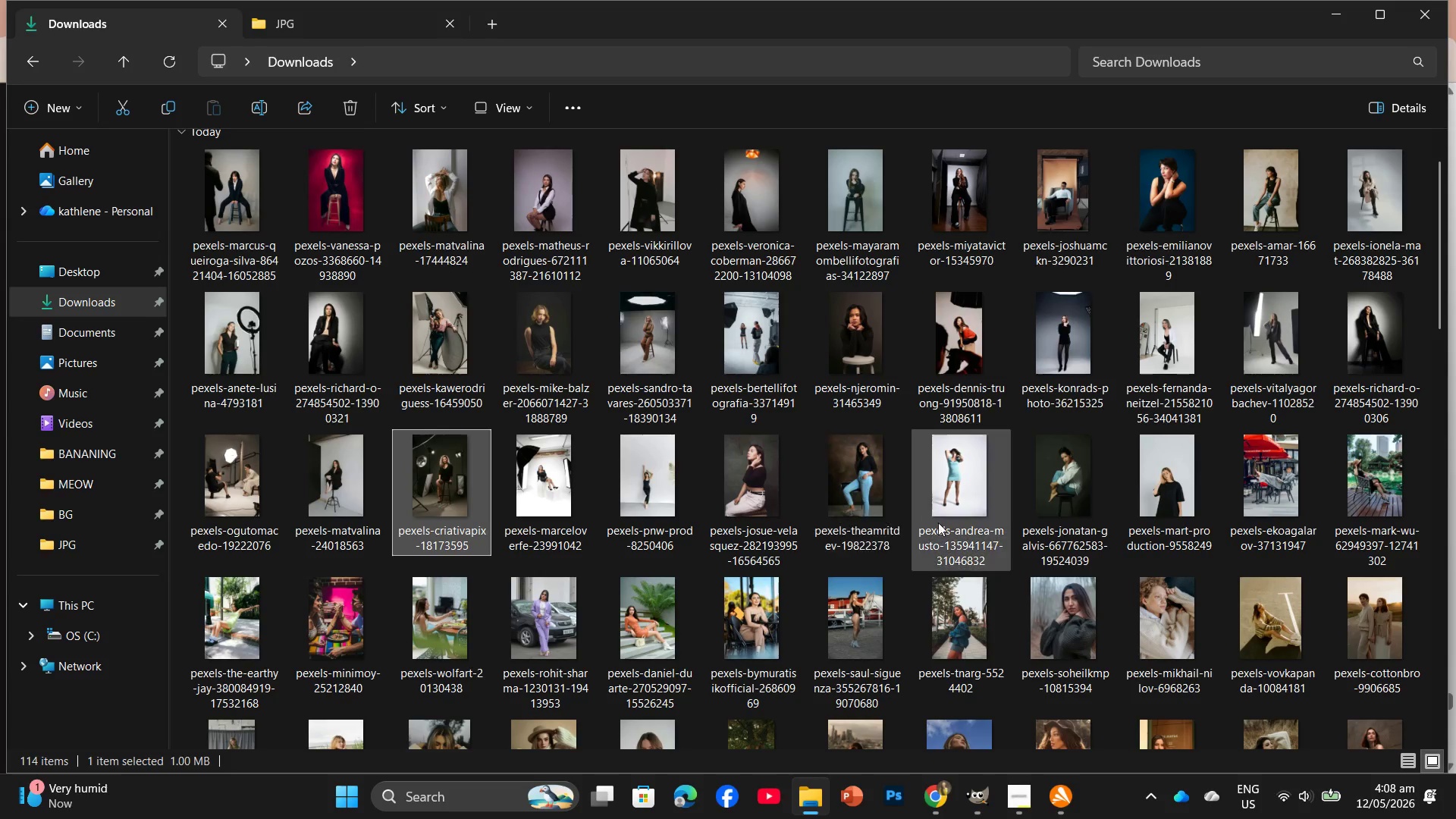 
wait(5.16)
 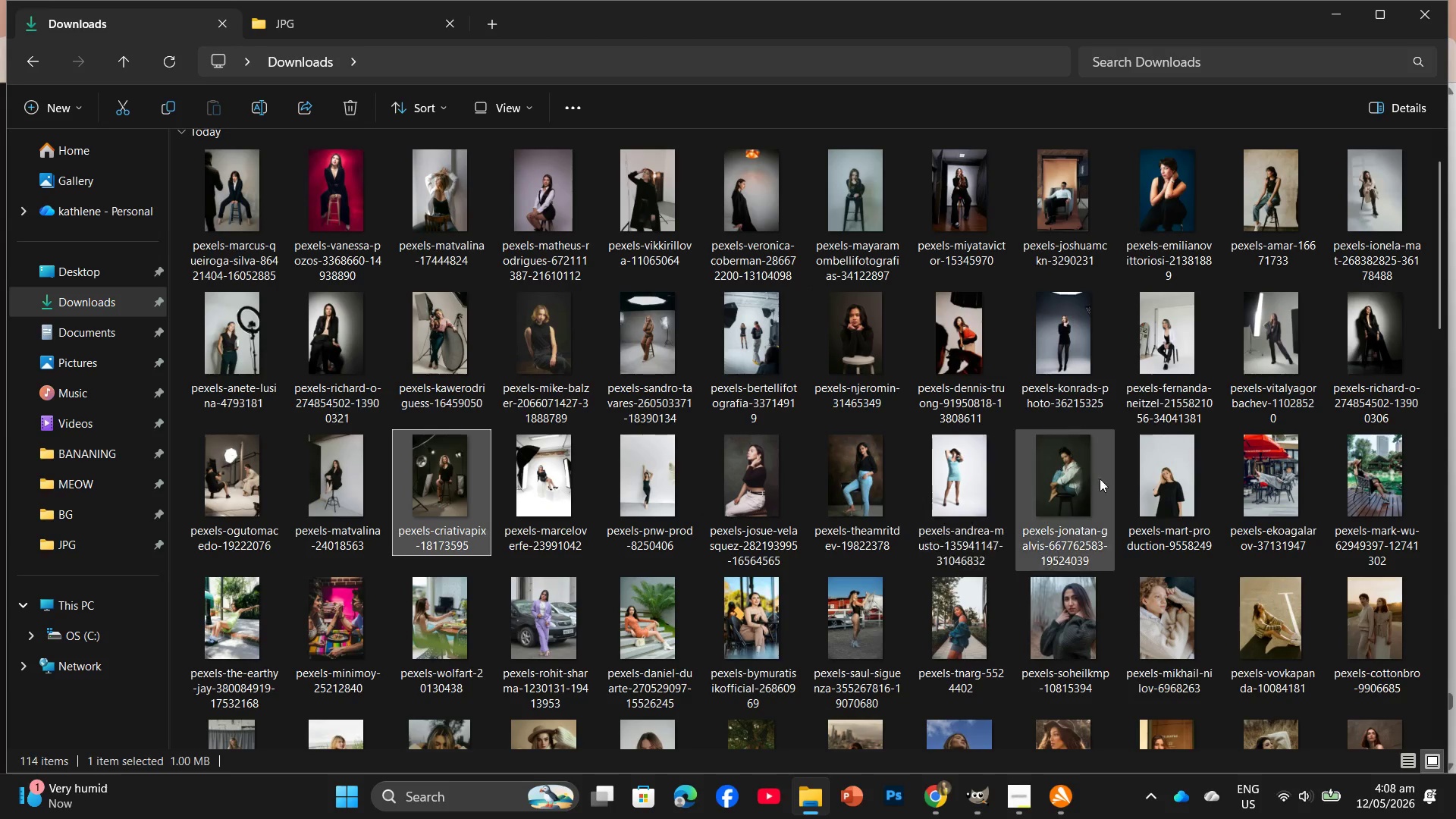 
scroll: coordinate [1098, 551], scroll_direction: down, amount: 1.0
 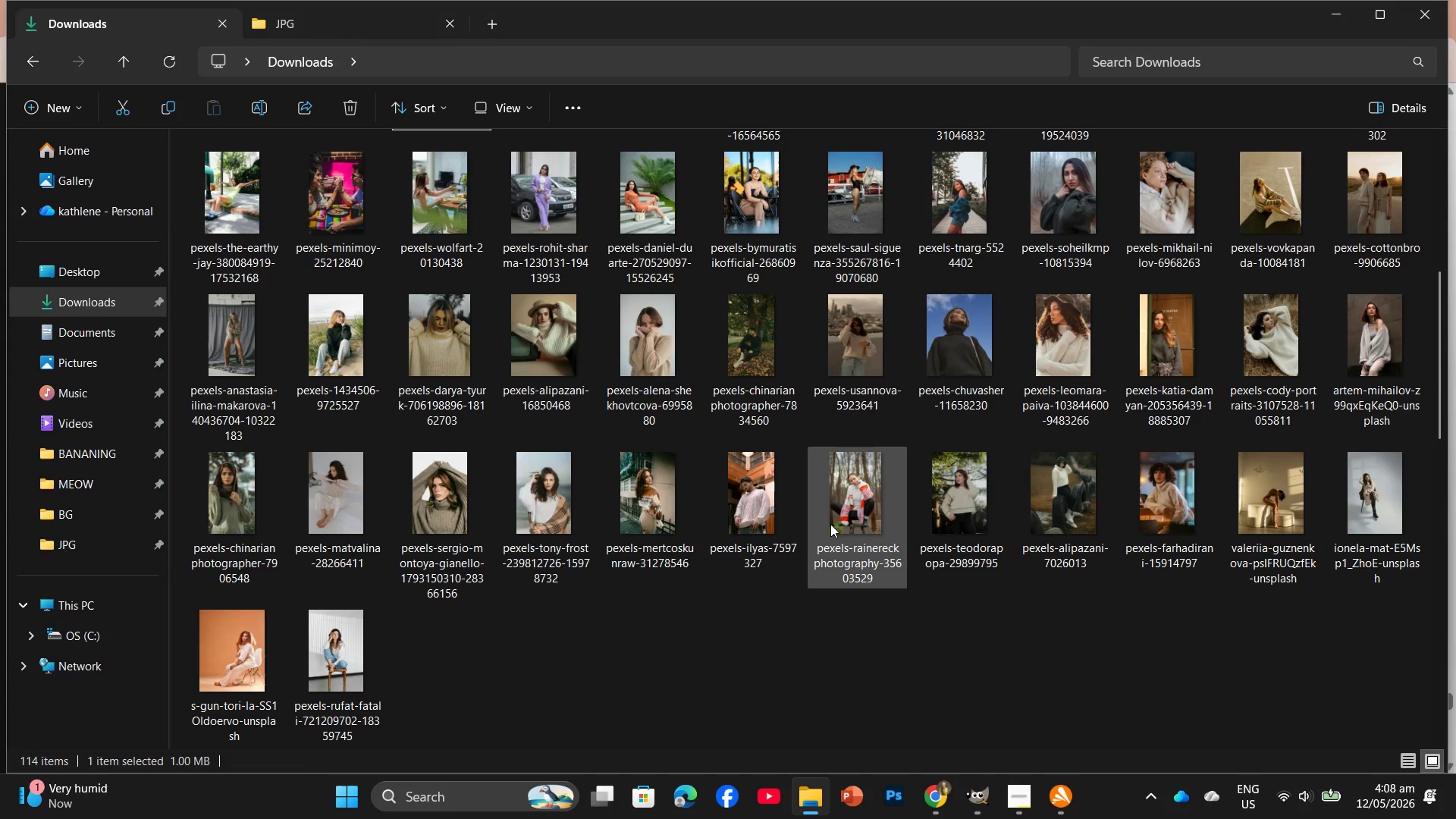 
left_click_drag(start_coordinate=[848, 509], to_coordinate=[601, 466])
 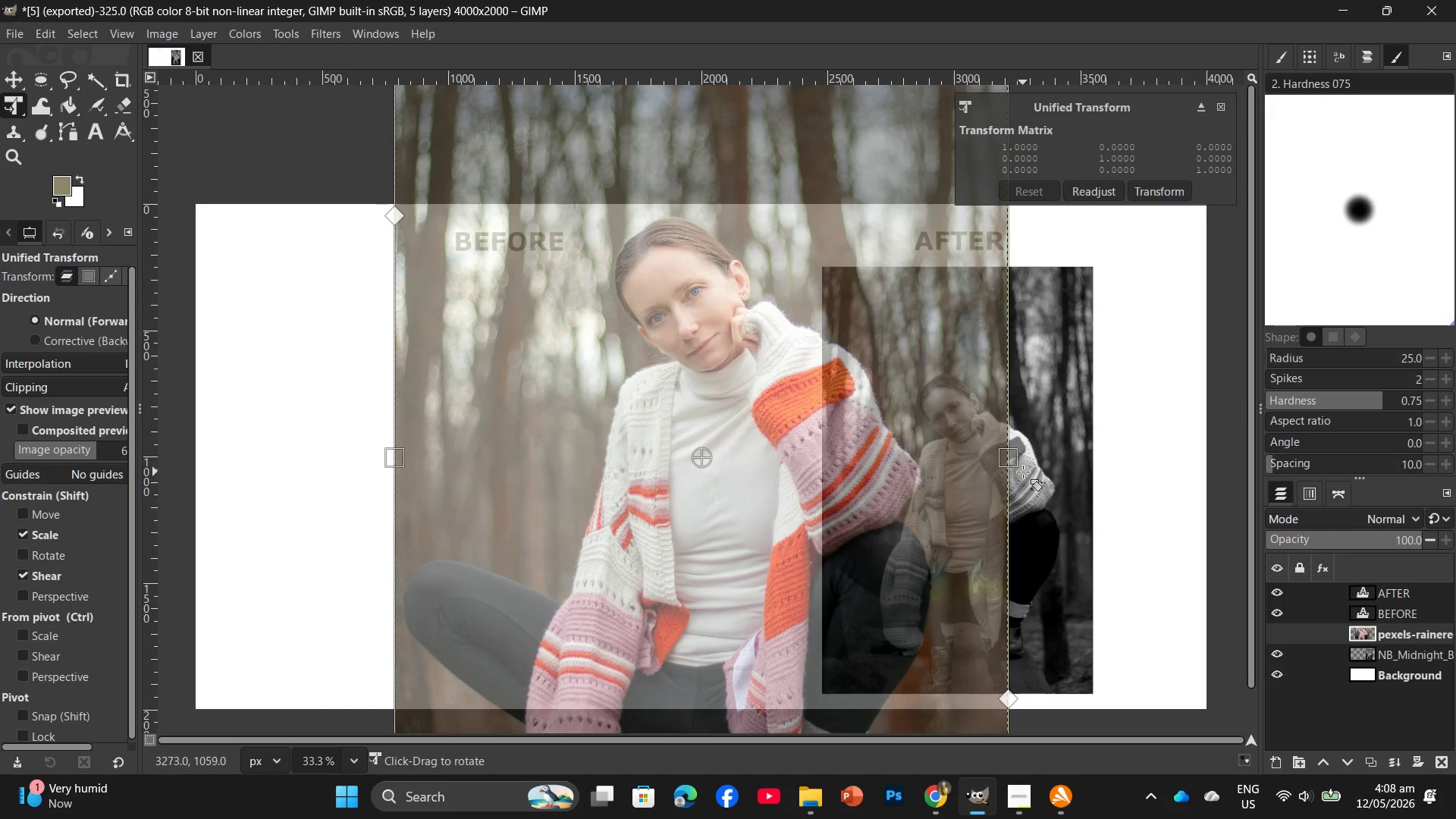 
left_click_drag(start_coordinate=[1009, 456], to_coordinate=[661, 428])
 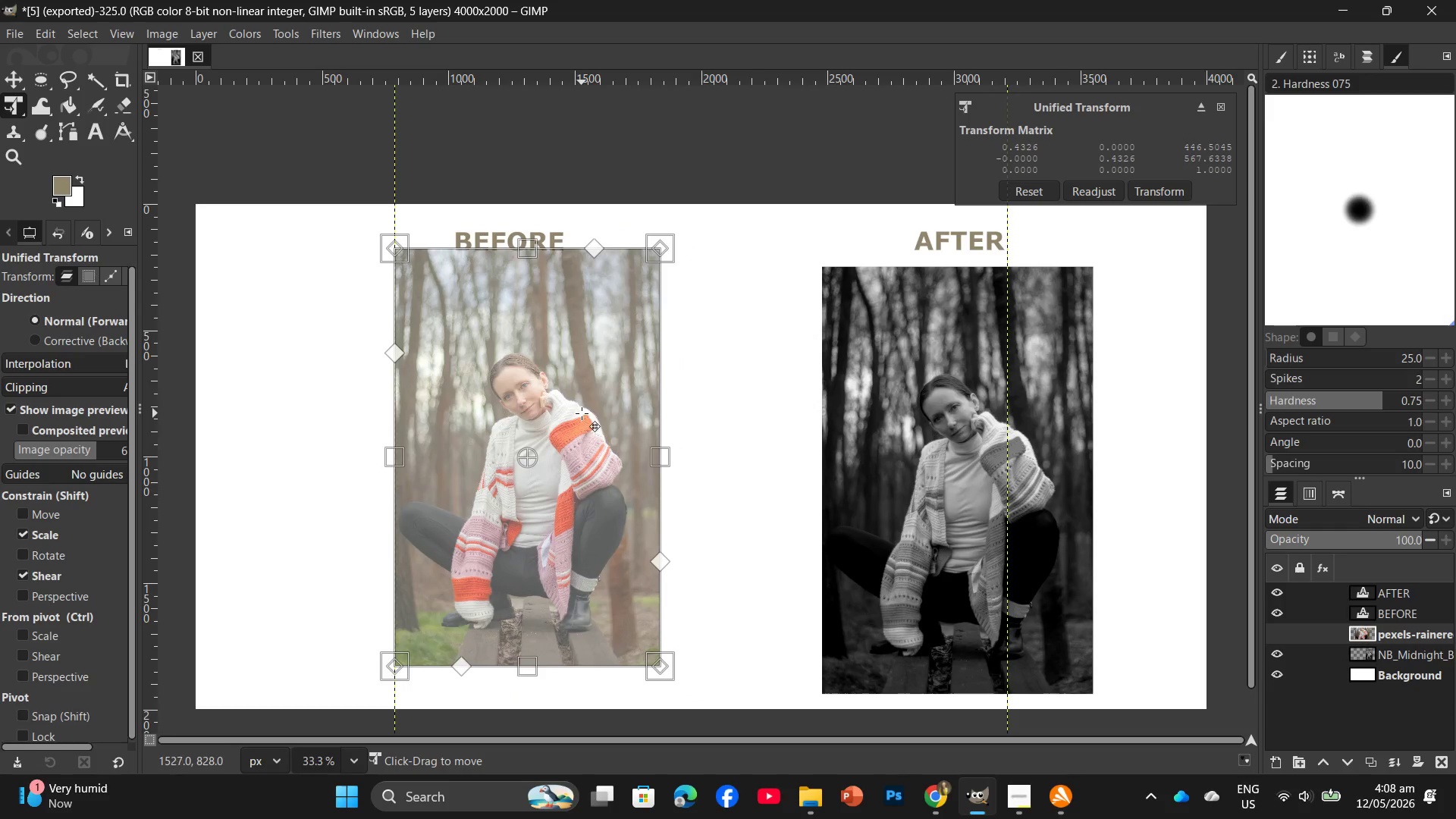 
left_click_drag(start_coordinate=[582, 413], to_coordinate=[561, 432])
 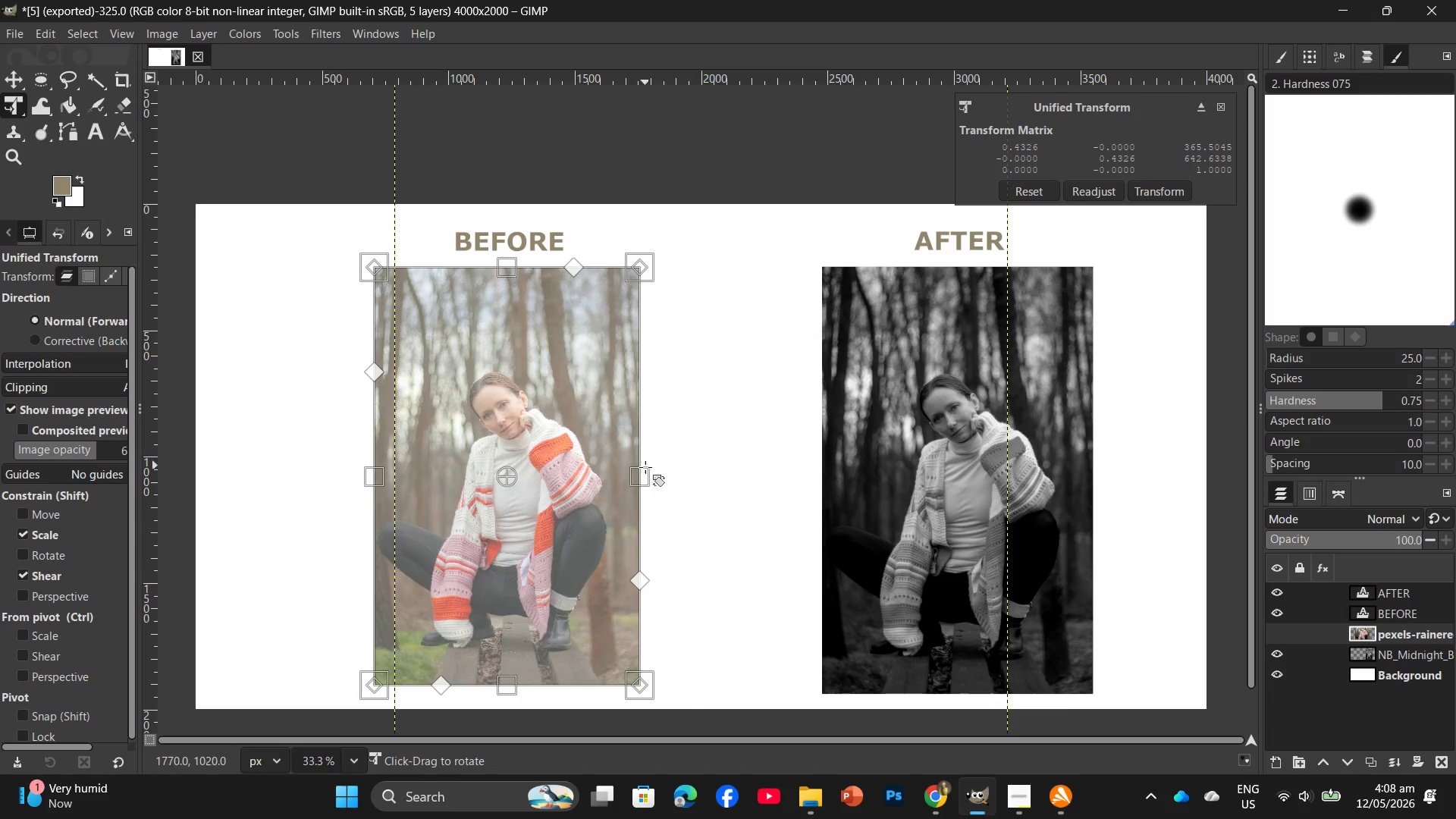 
left_click_drag(start_coordinate=[647, 472], to_coordinate=[658, 475])
 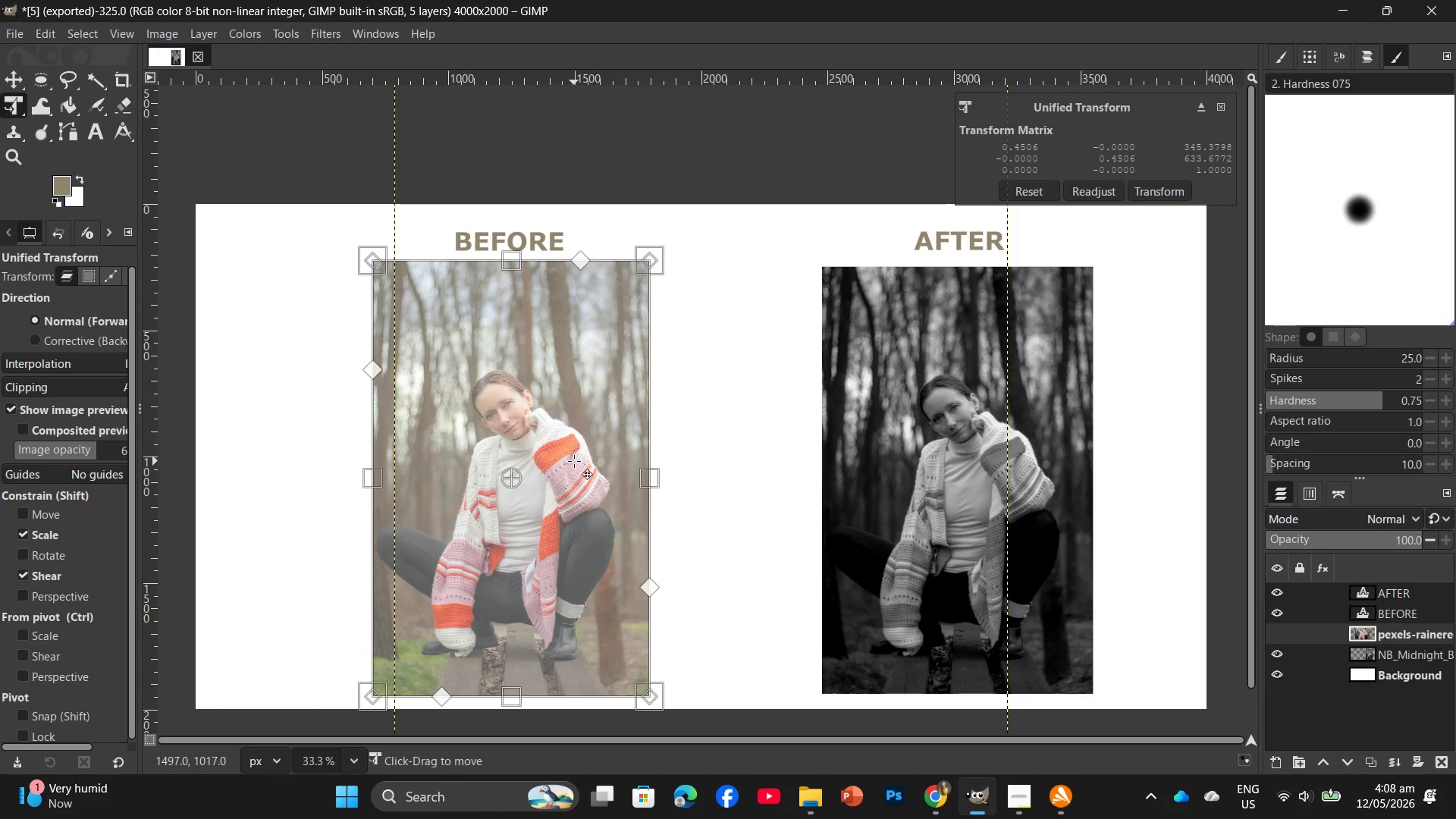 
key(Enter)
 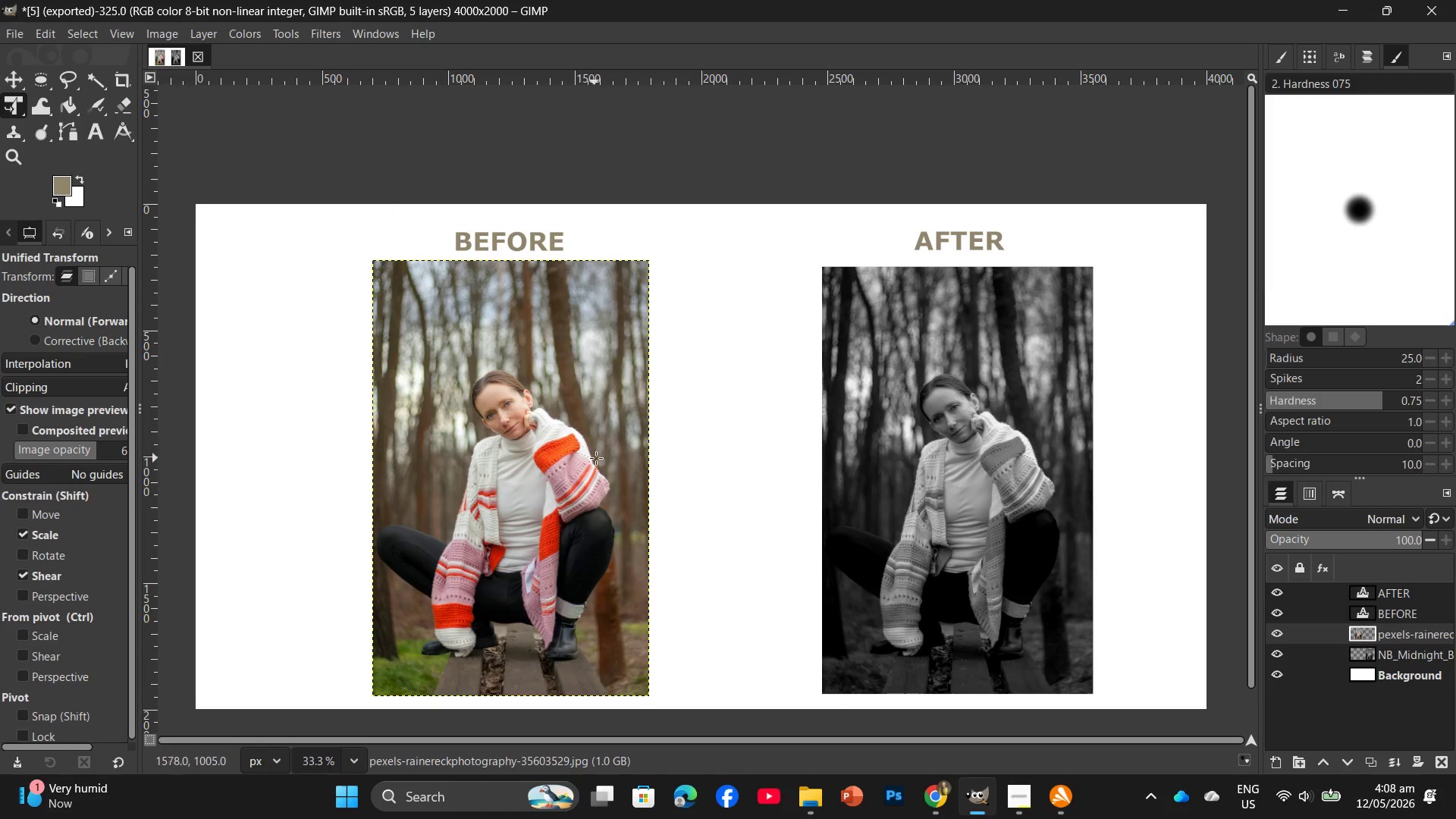 
left_click([571, 506])
 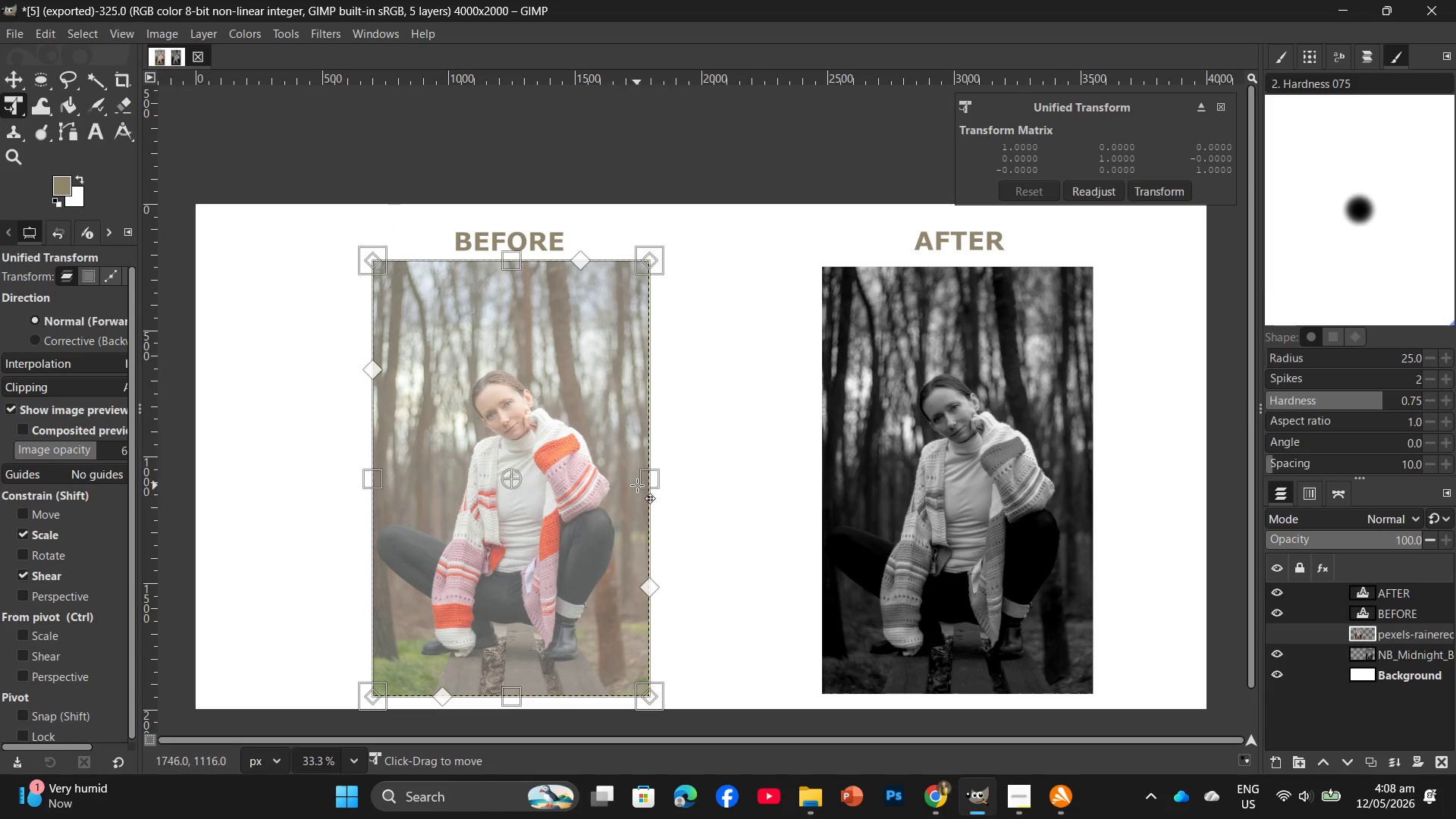 
left_click_drag(start_coordinate=[645, 481], to_coordinate=[634, 485])
 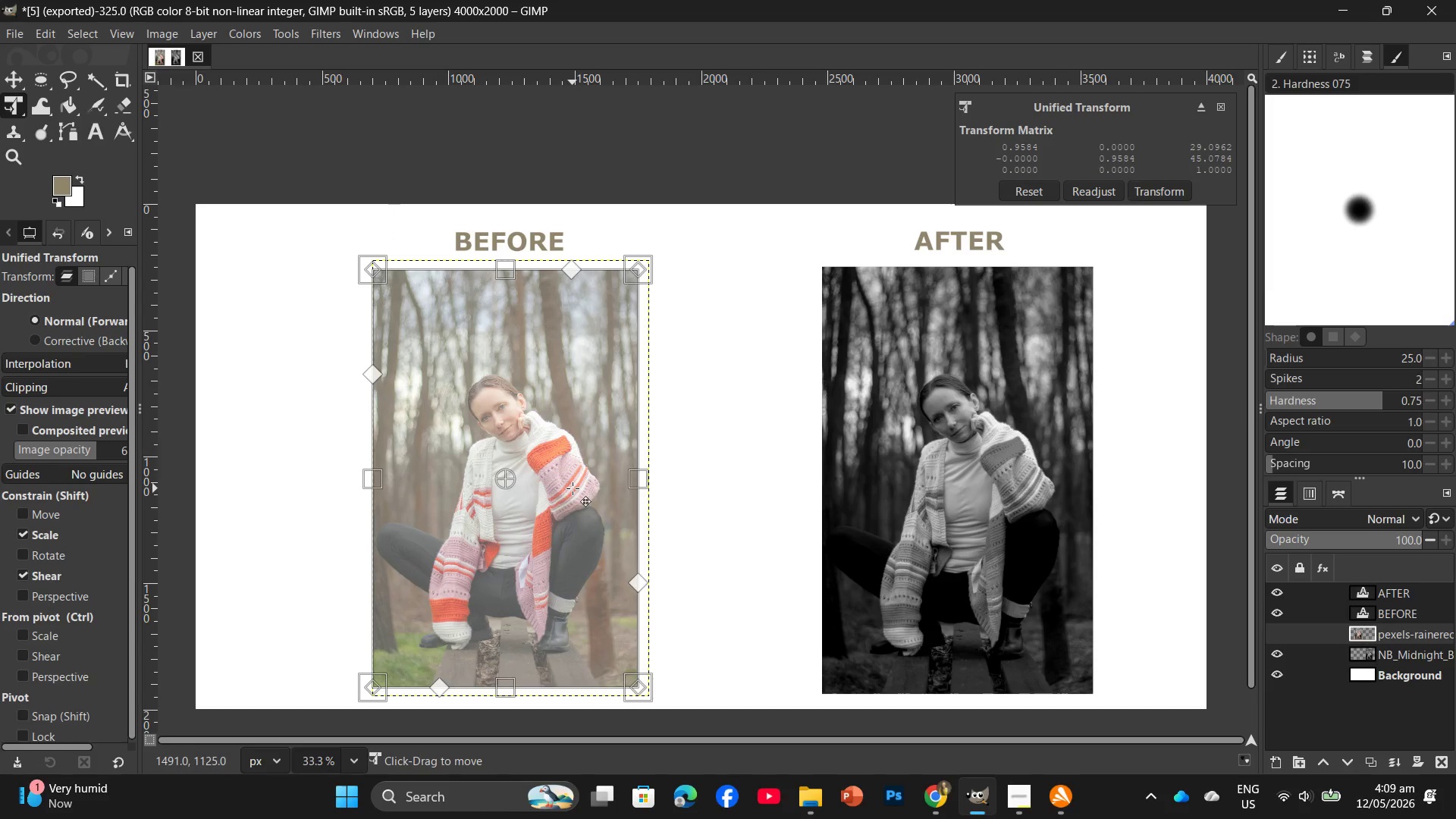 
key(Enter)
 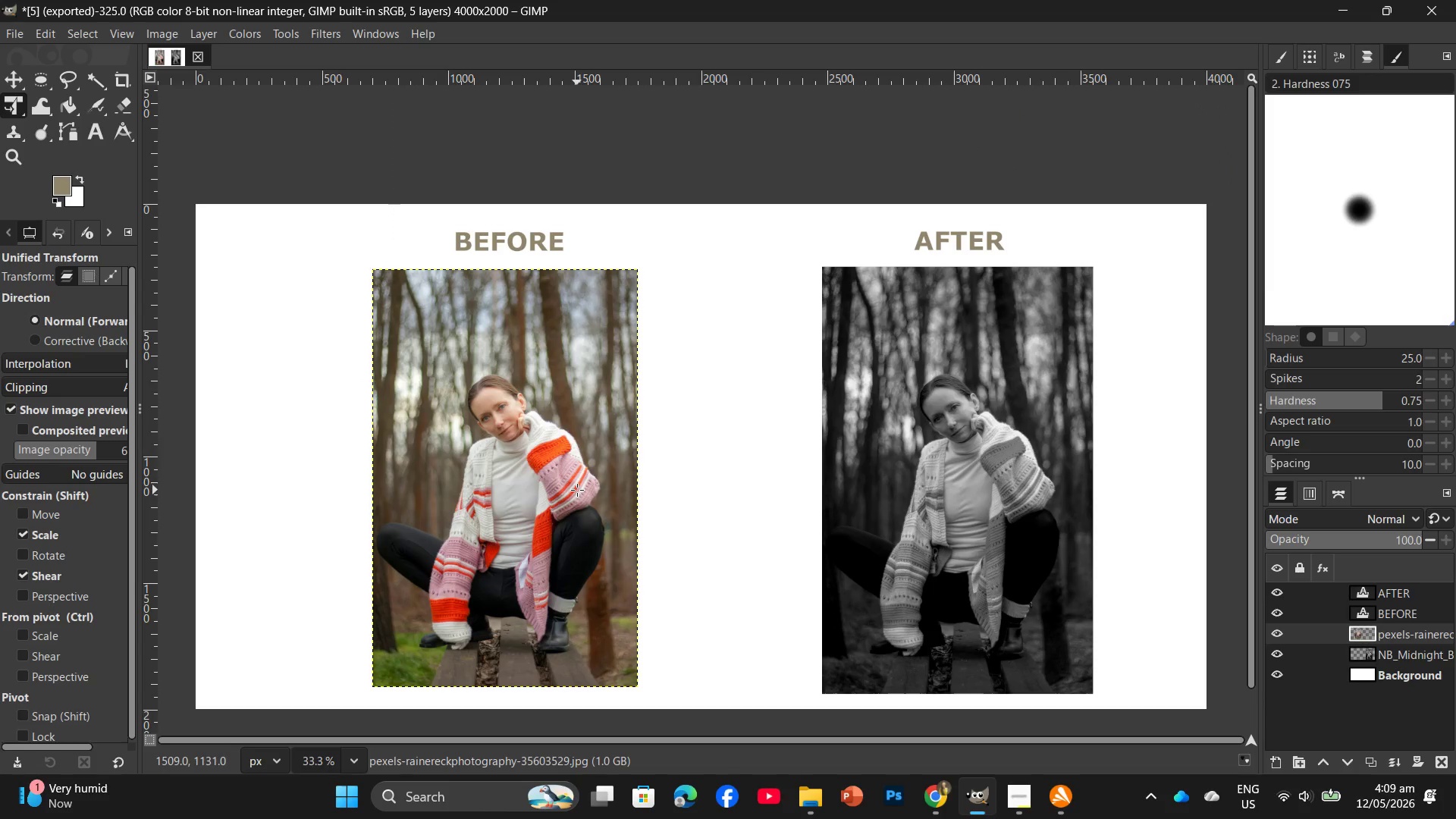 
left_click([579, 491])
 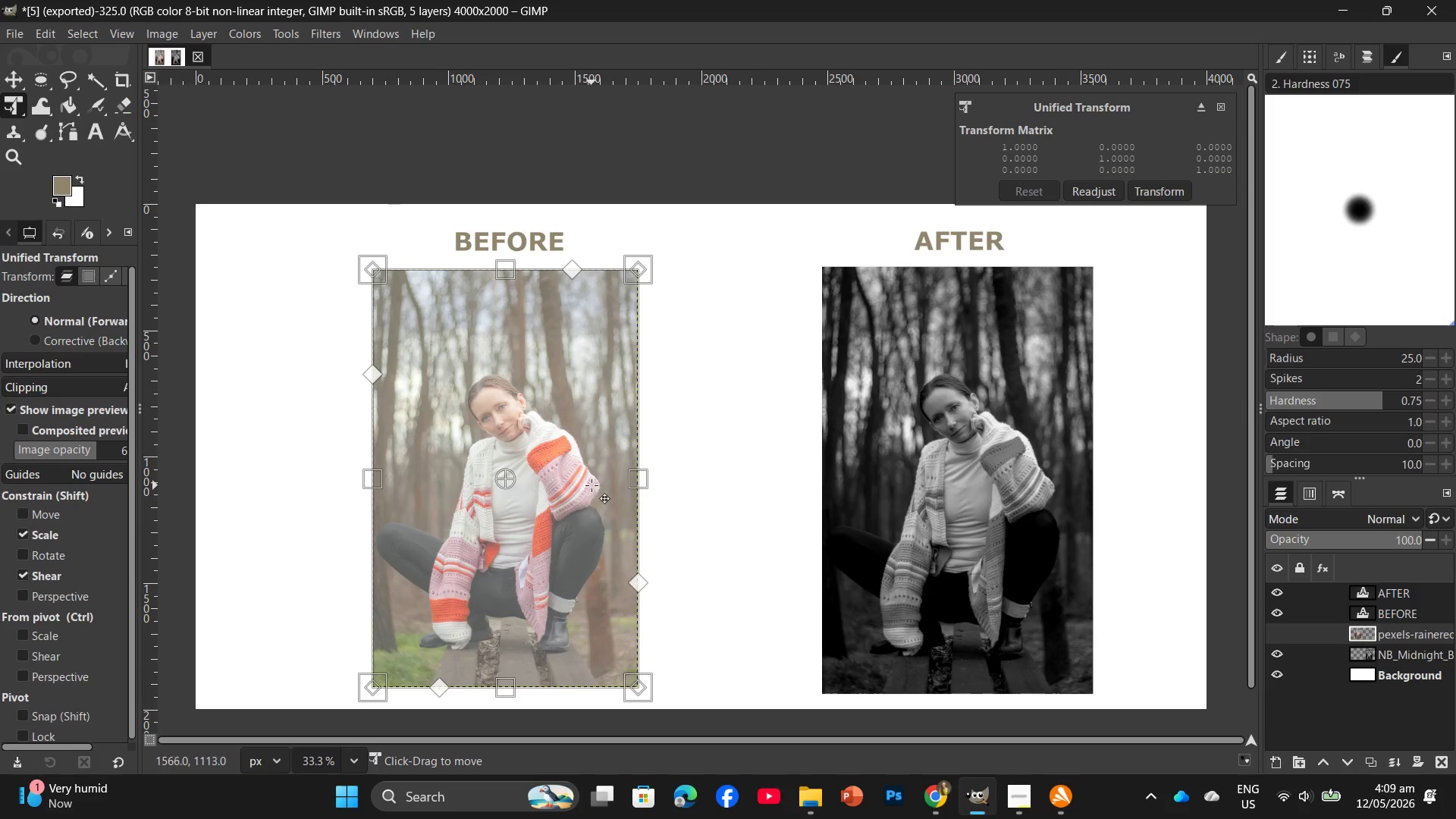 
left_click_drag(start_coordinate=[581, 488], to_coordinate=[581, 483])
 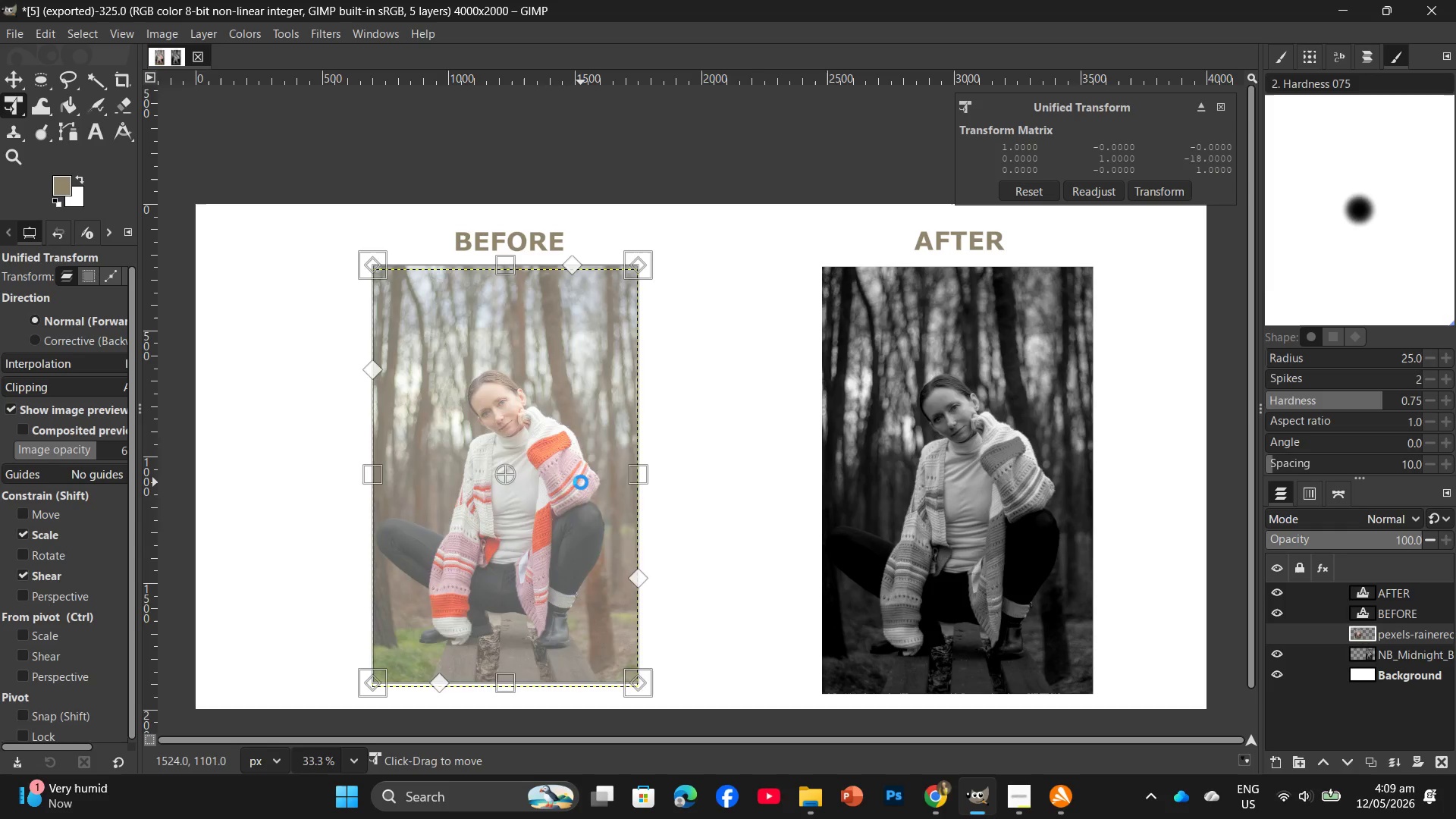 
key(Enter)
 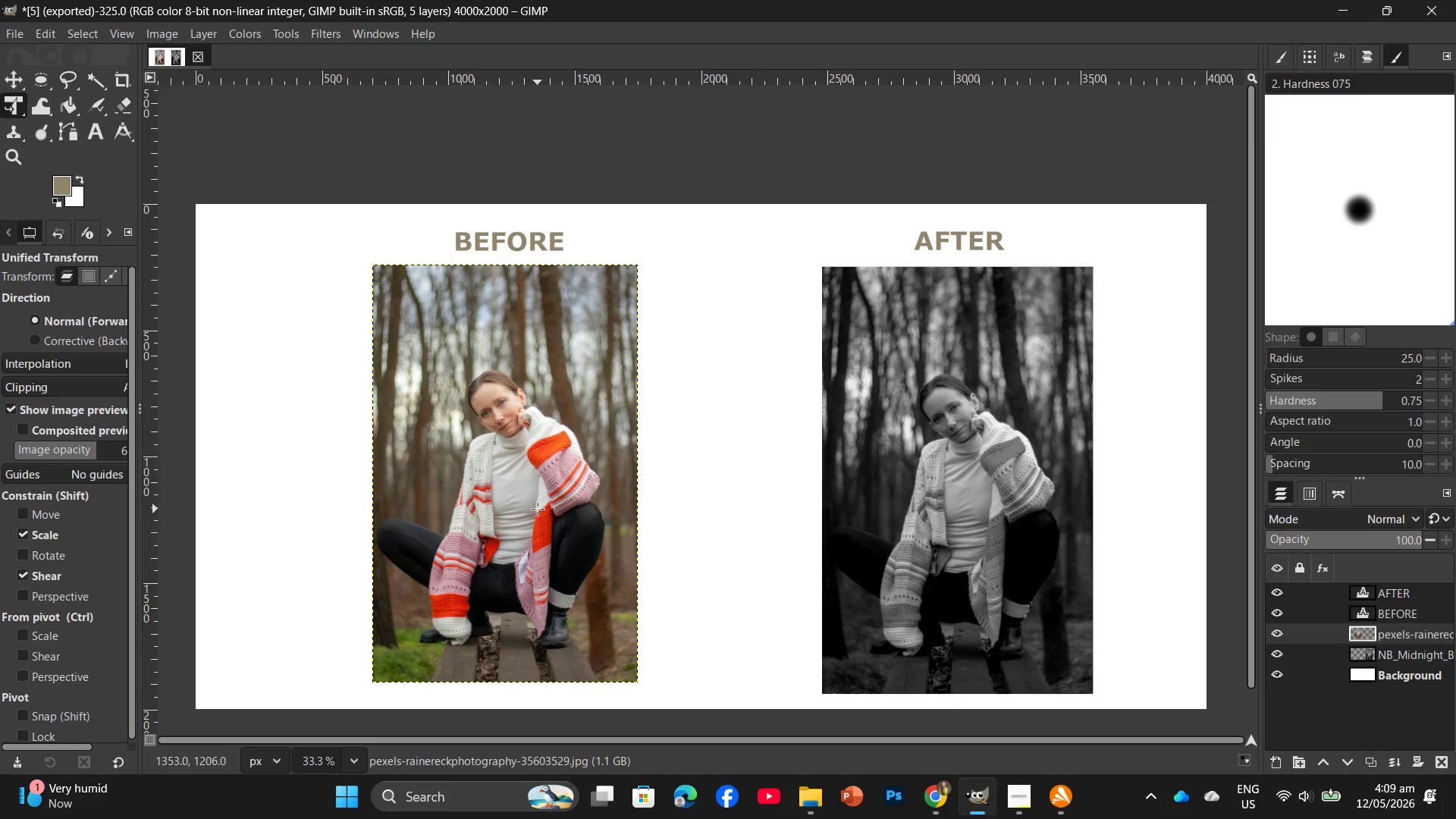 
left_click_drag(start_coordinate=[538, 509], to_coordinate=[535, 513])
 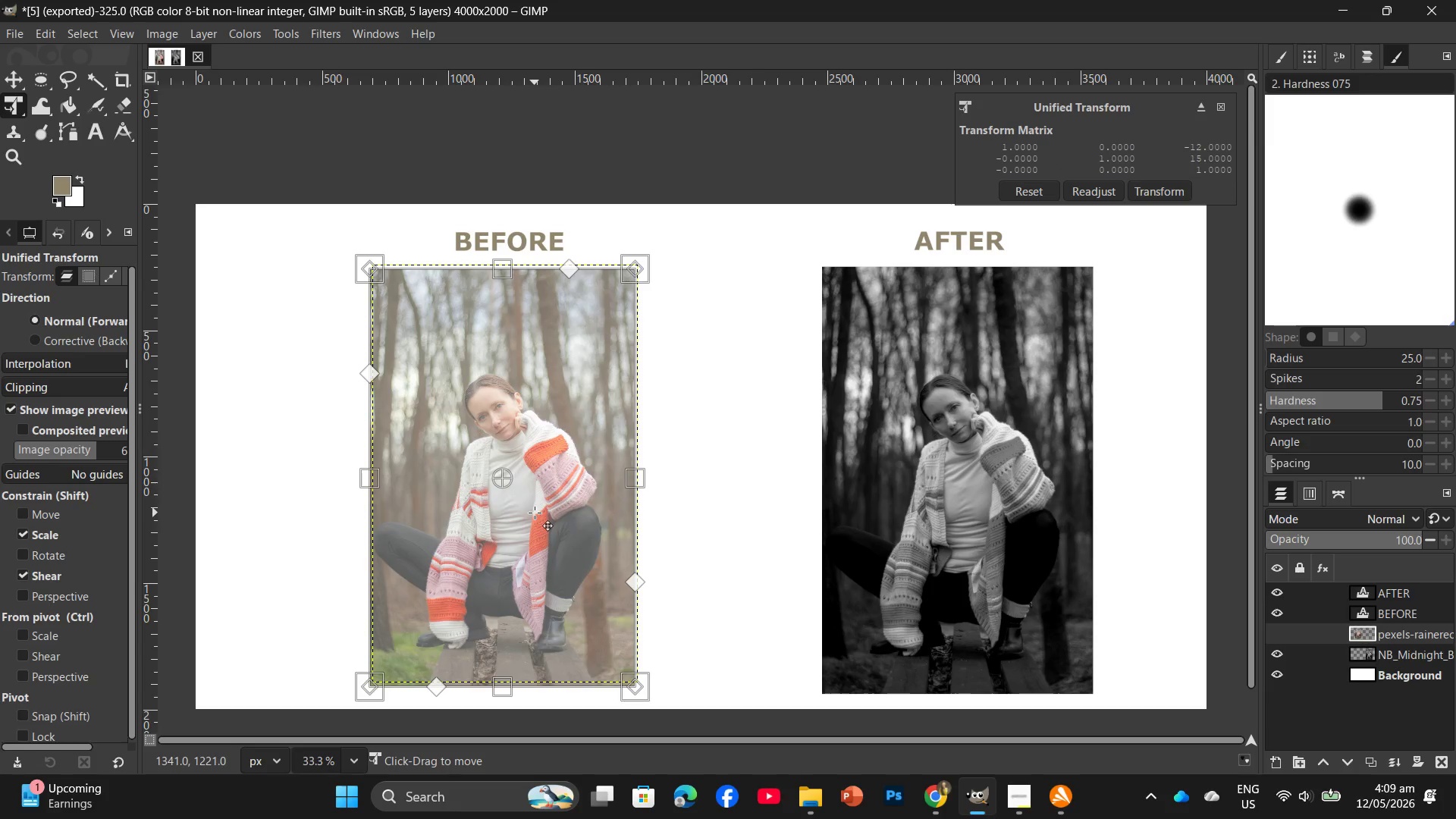 
key(Enter)
 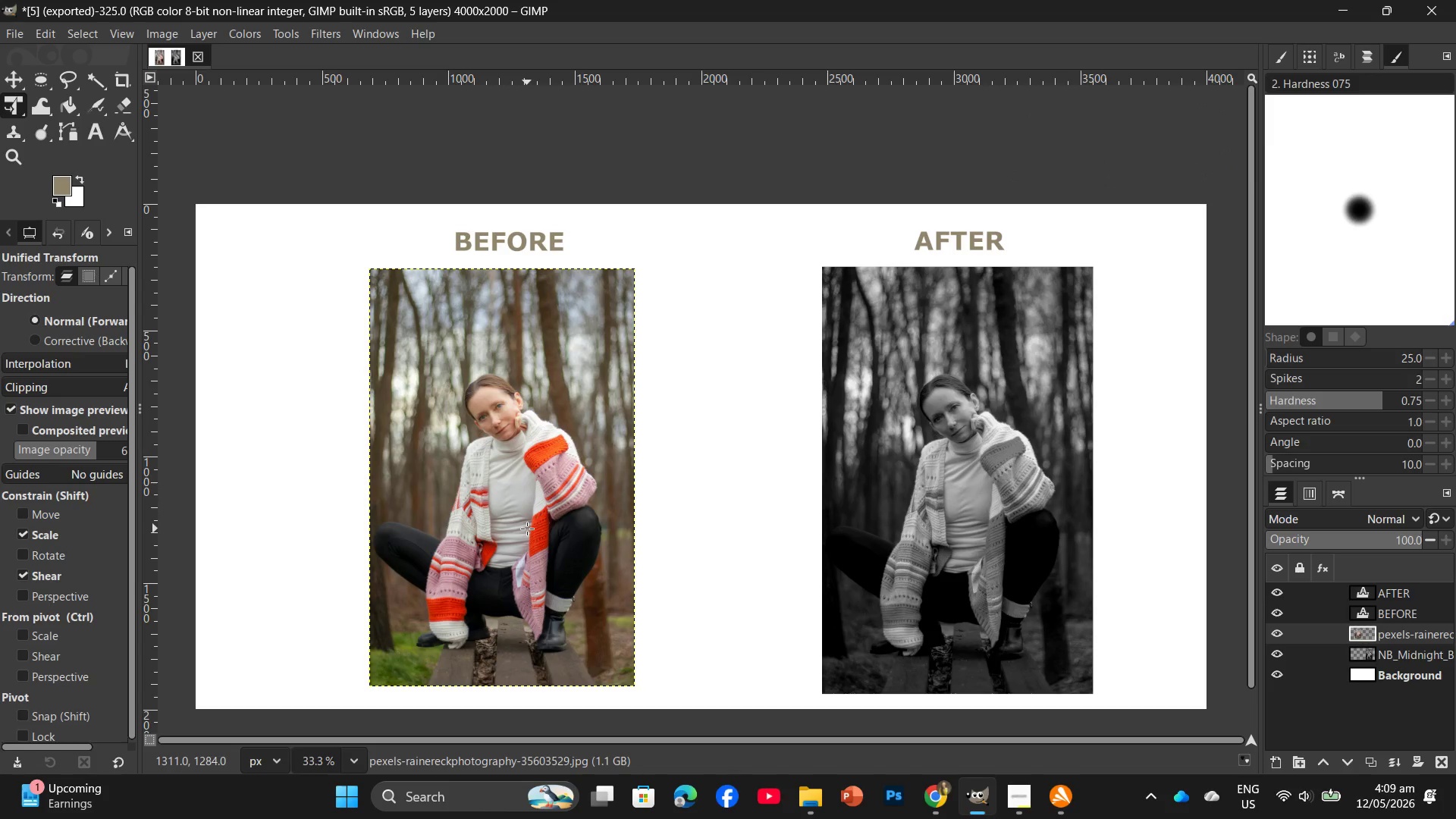 
left_click([527, 529])
 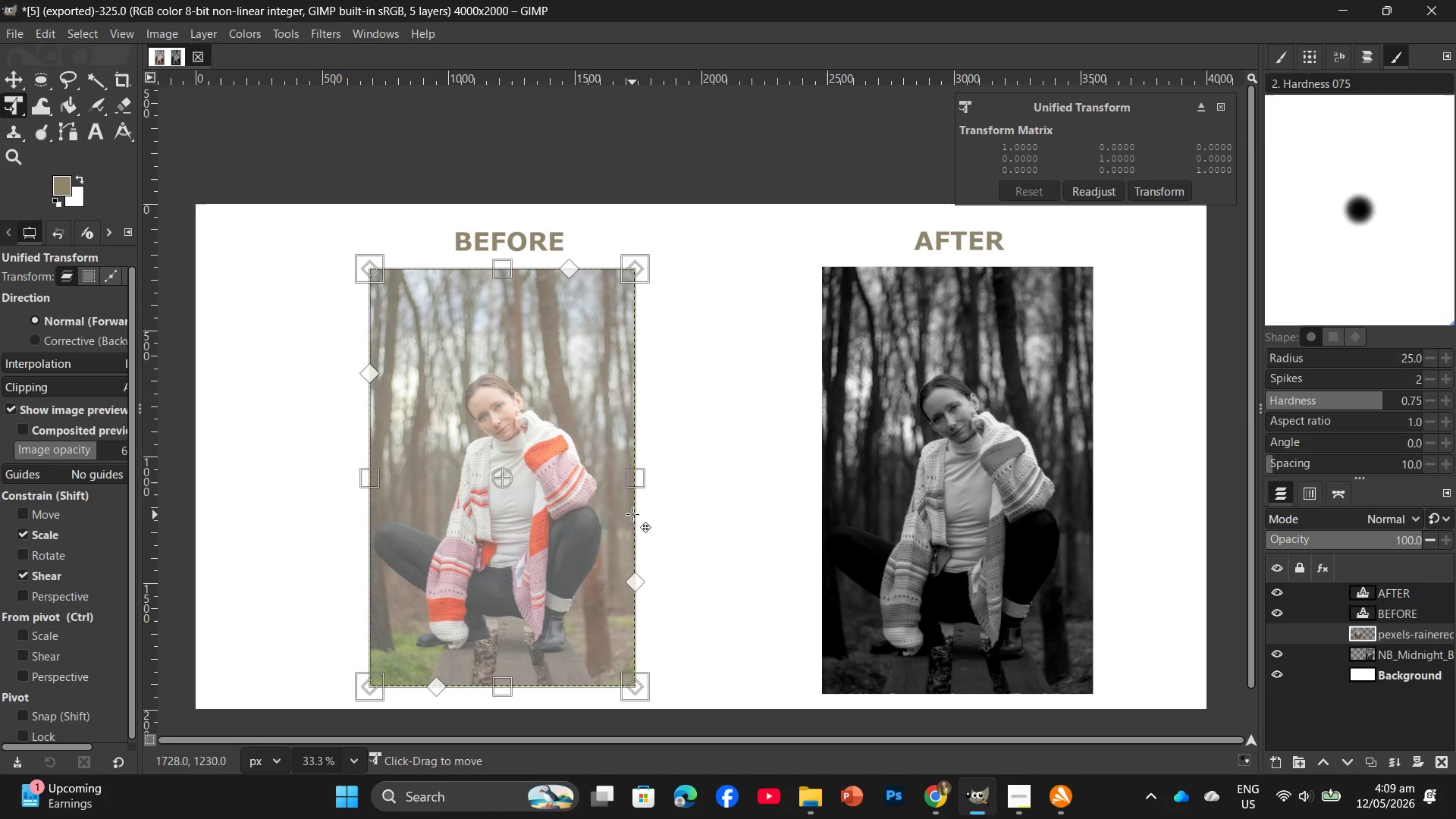 
left_click_drag(start_coordinate=[636, 478], to_coordinate=[644, 476])
 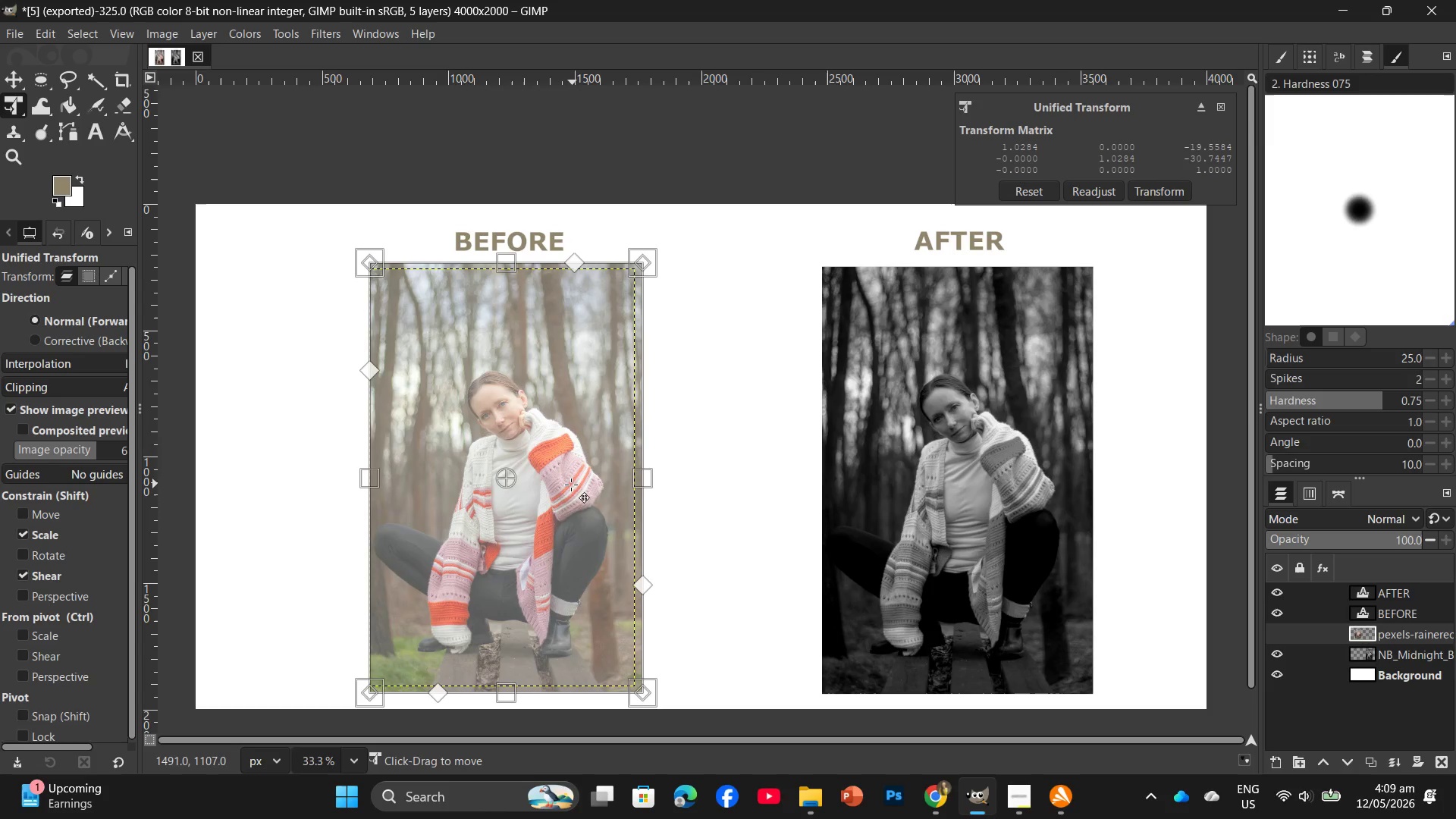 
left_click_drag(start_coordinate=[571, 485], to_coordinate=[571, 491])
 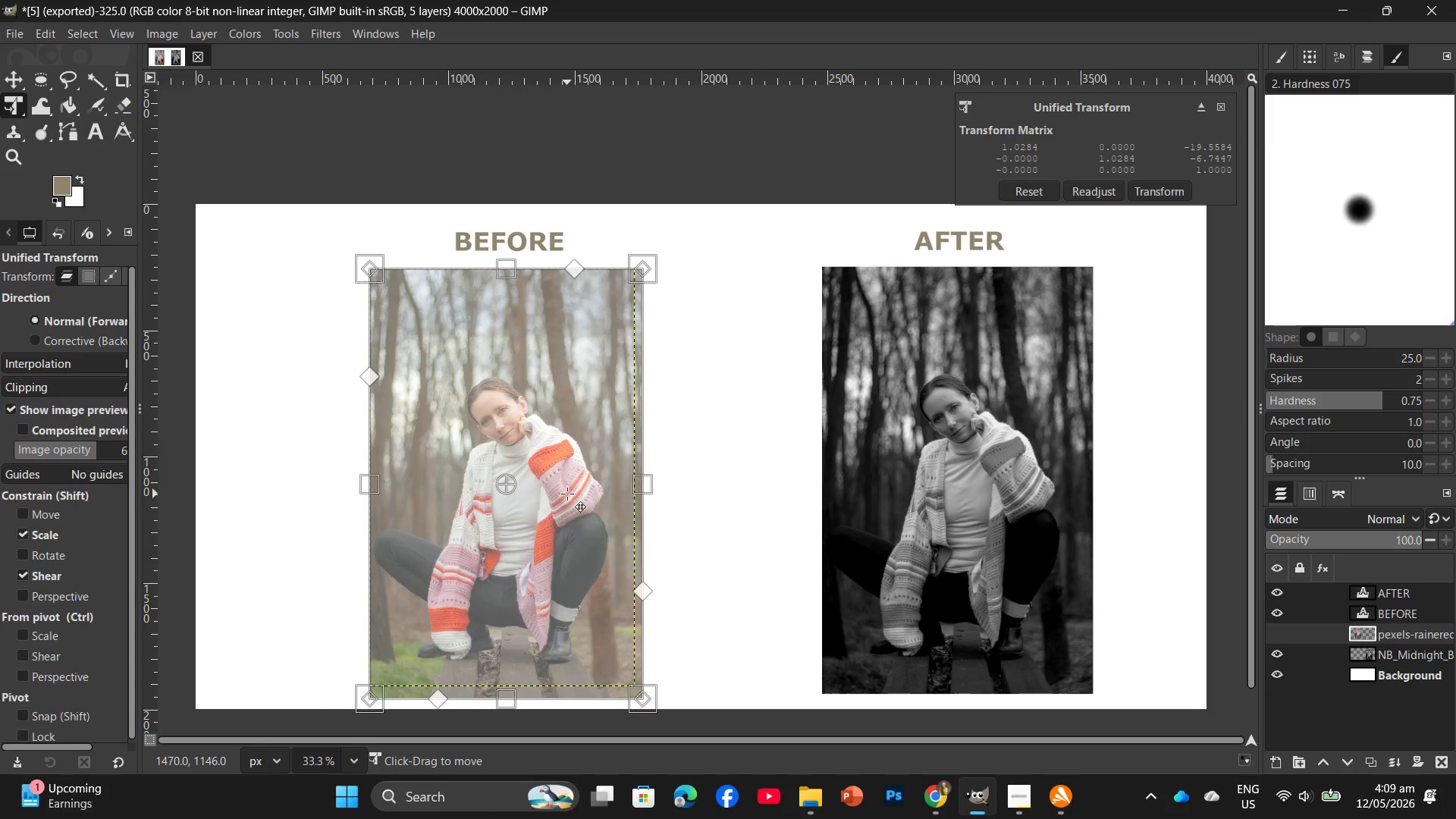 
key(Enter)
 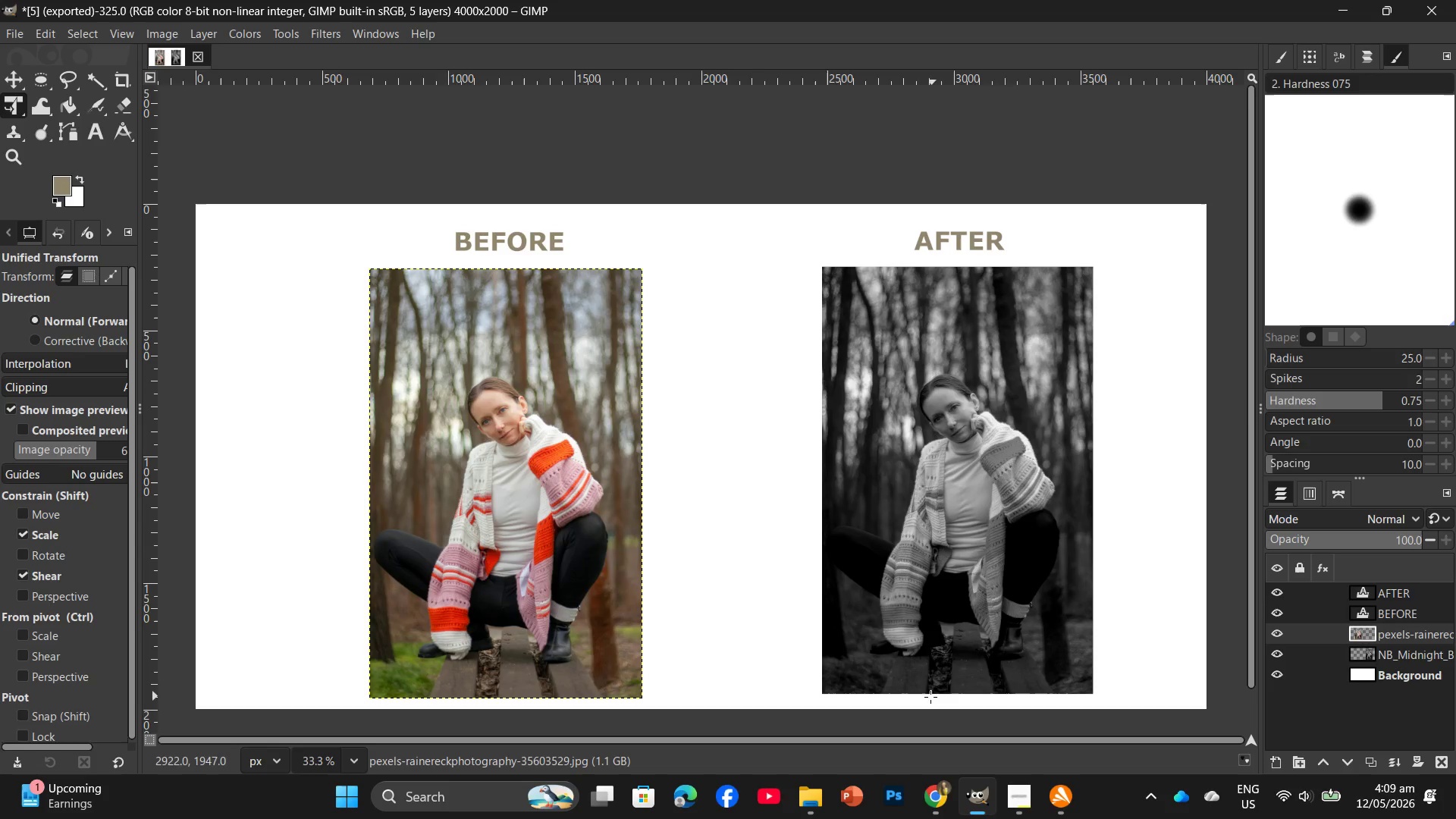 
wait(18.58)
 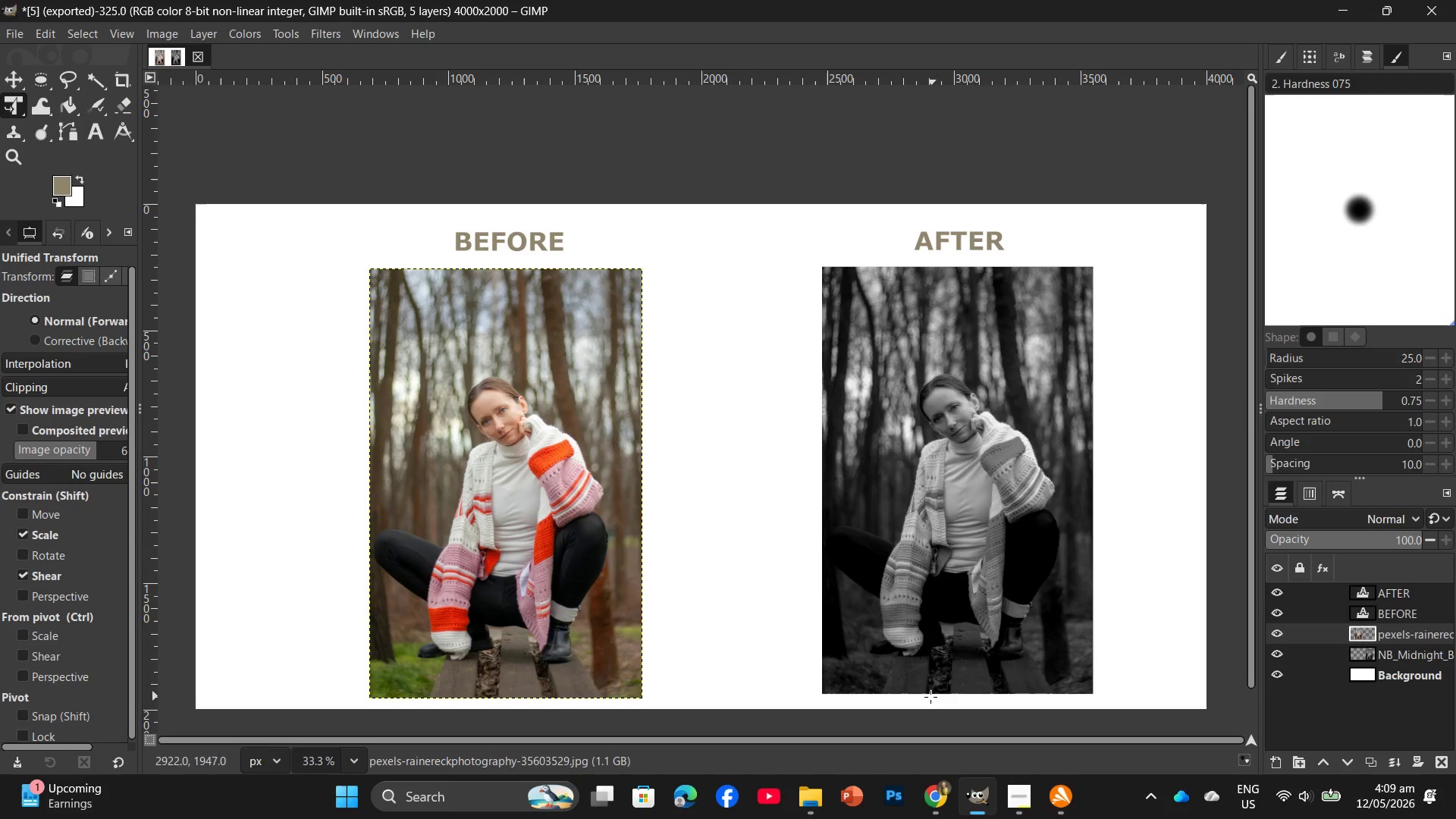 
left_click([21, 32])
 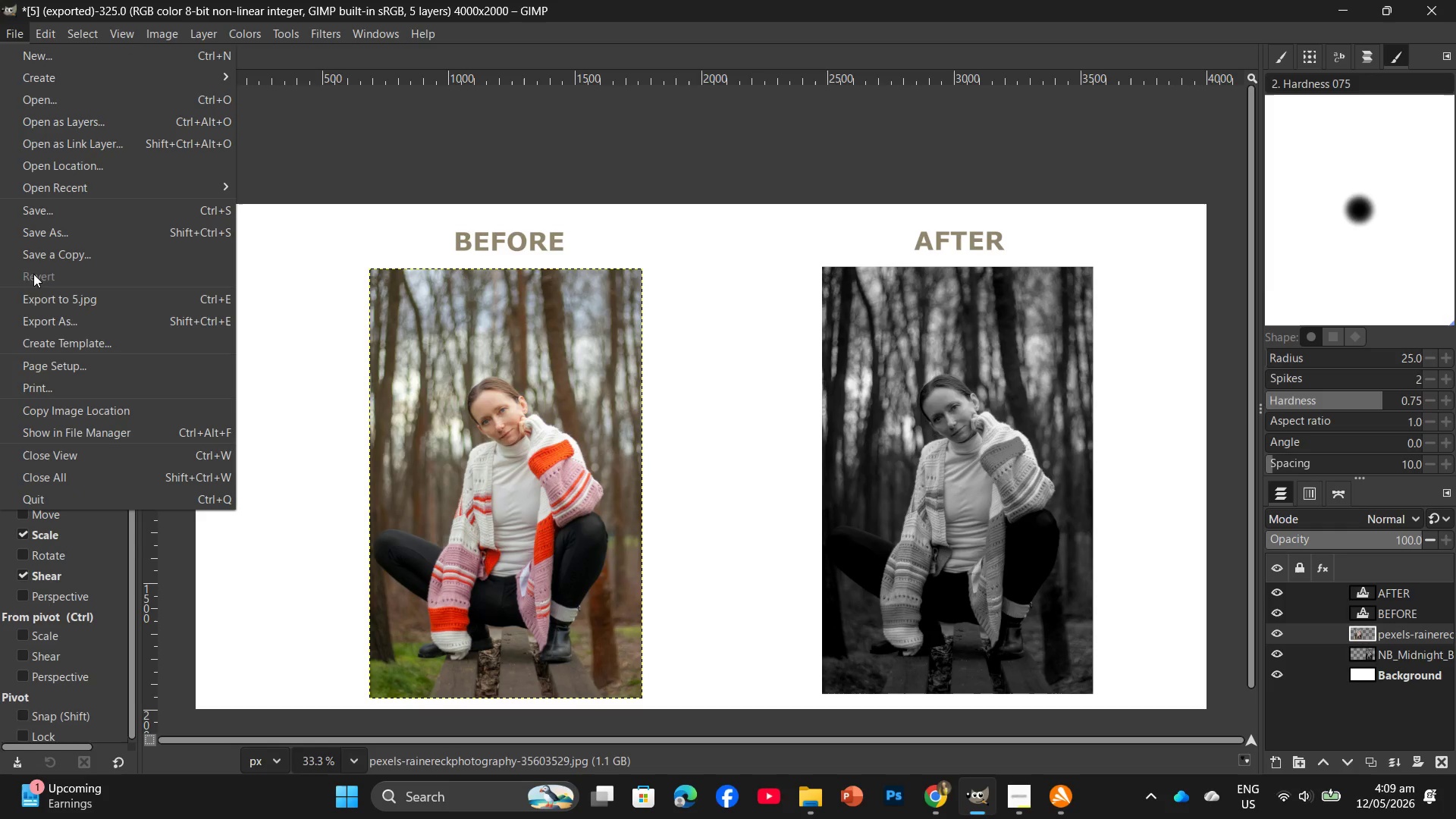 
left_click([42, 314])
 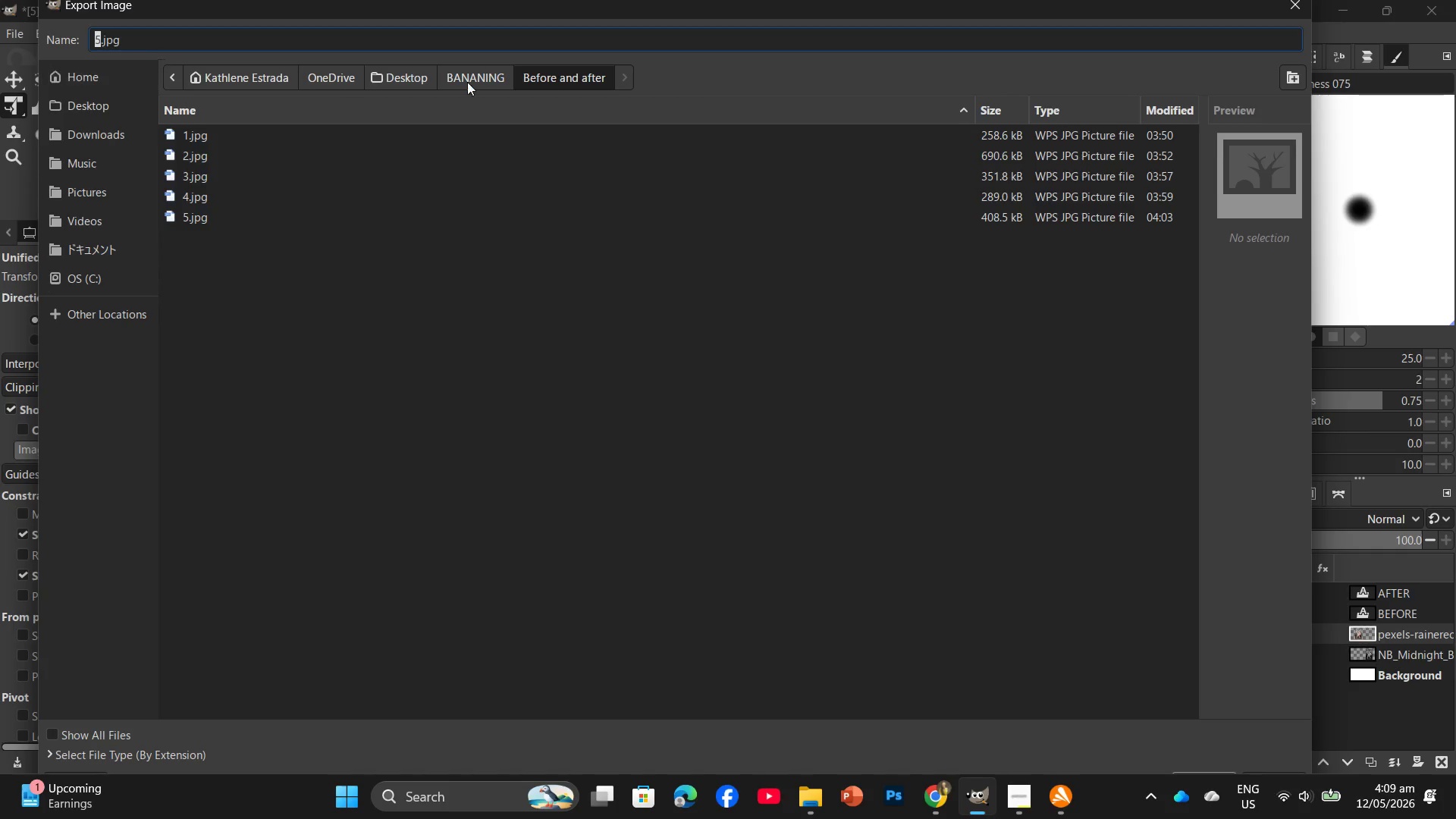 
left_click([487, 82])
 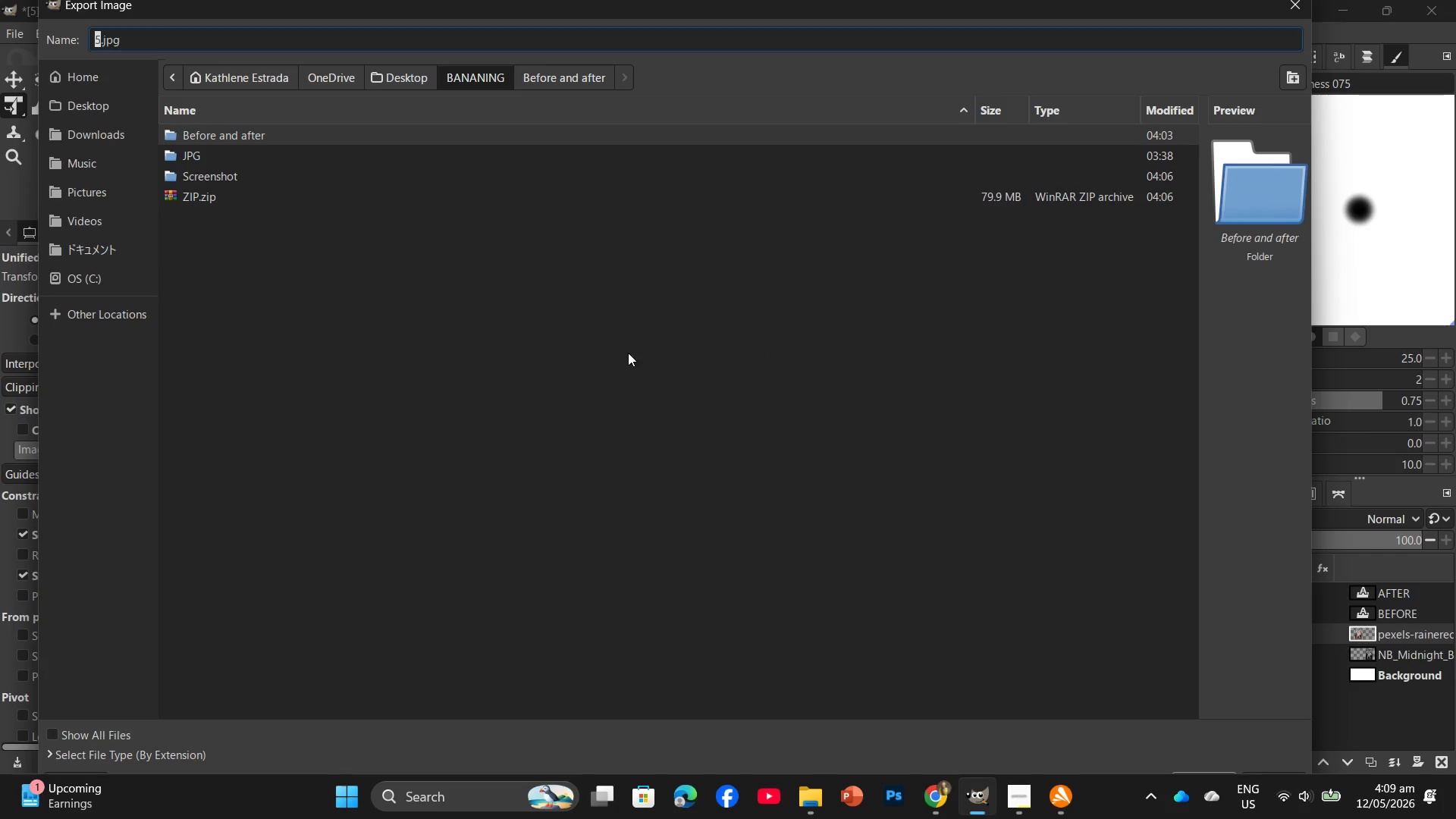 
right_click([545, 331])
 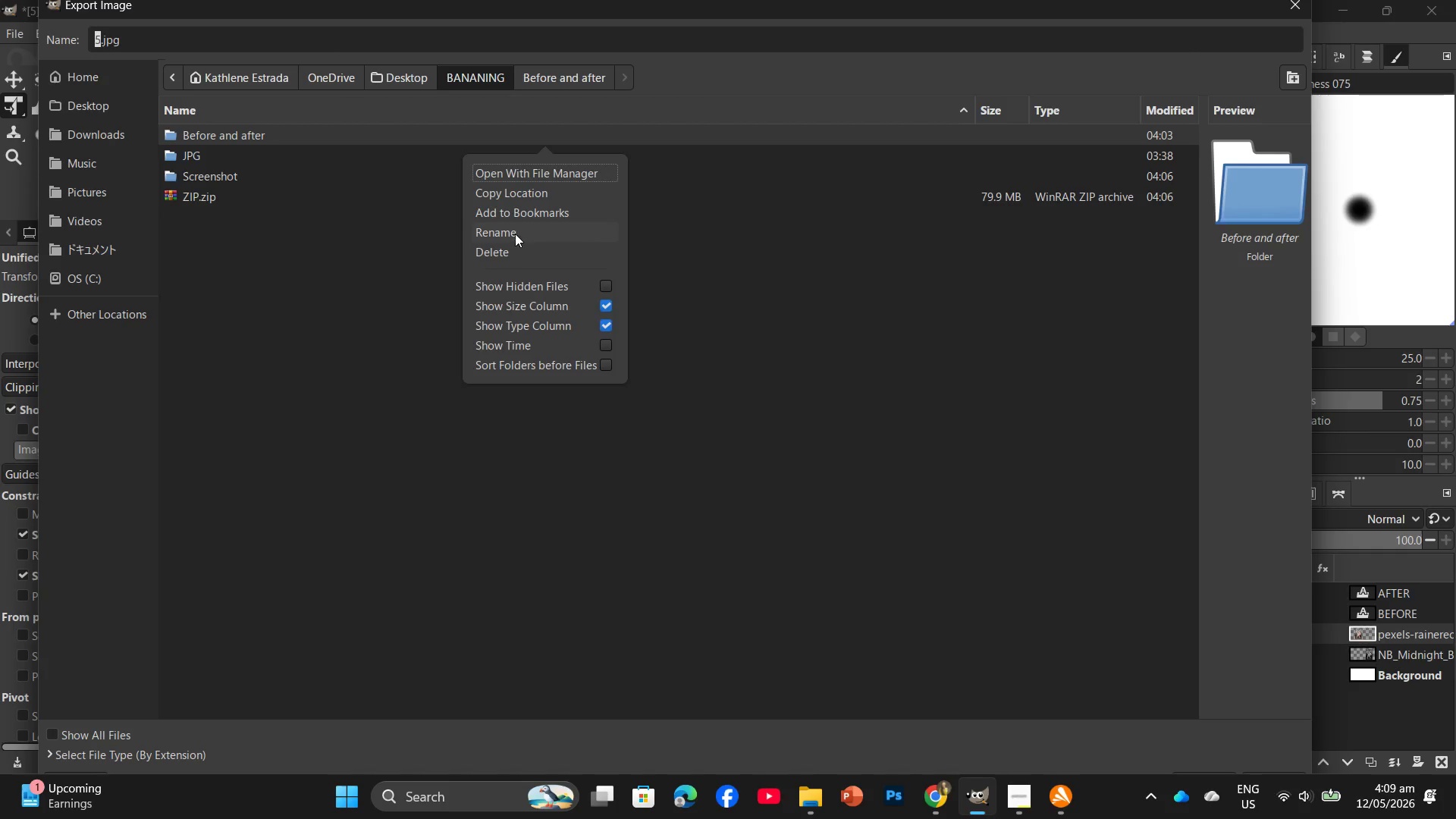 
left_click([294, 246])
 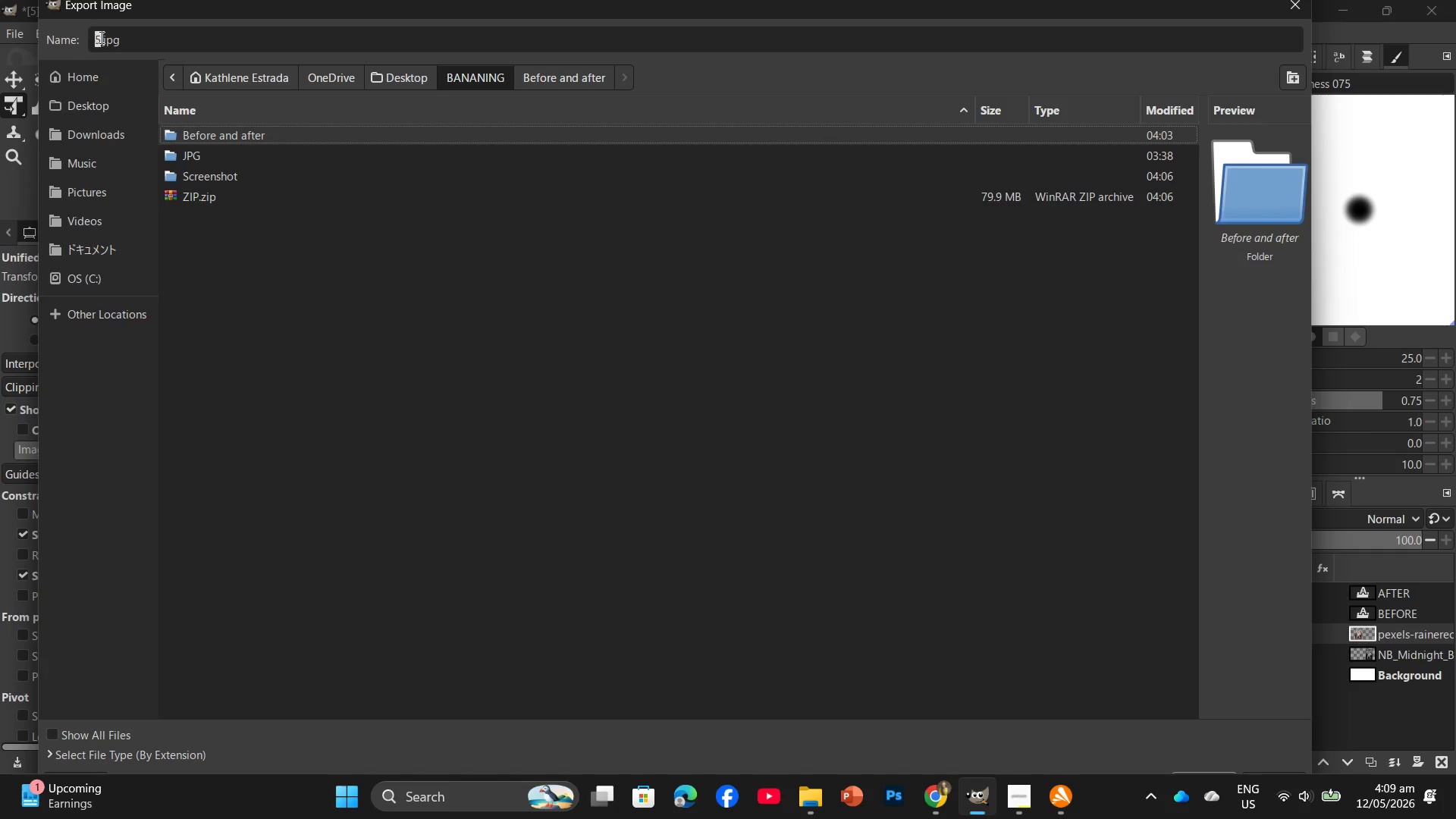 
left_click([100, 37])
 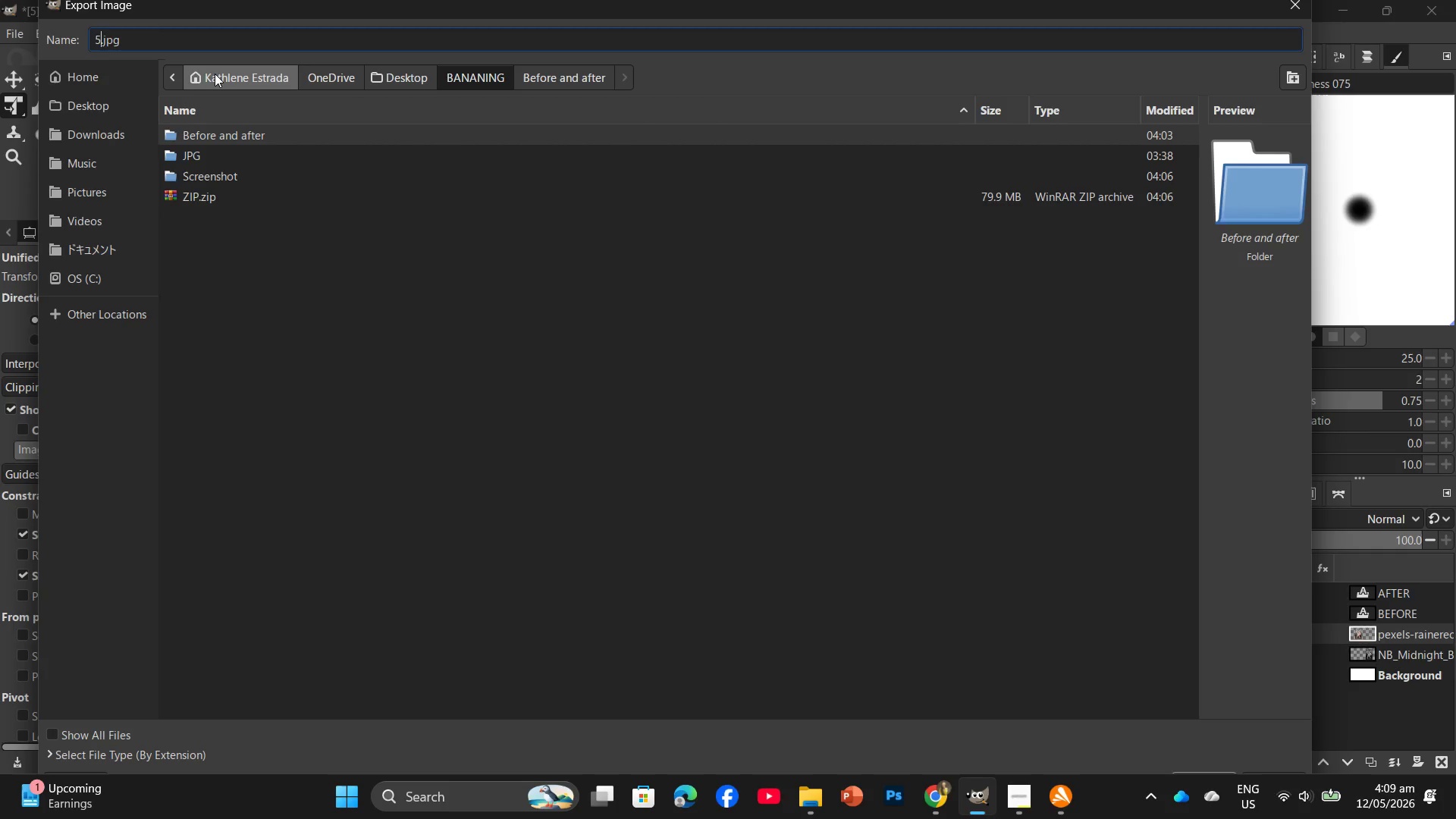 
key(Backspace)
 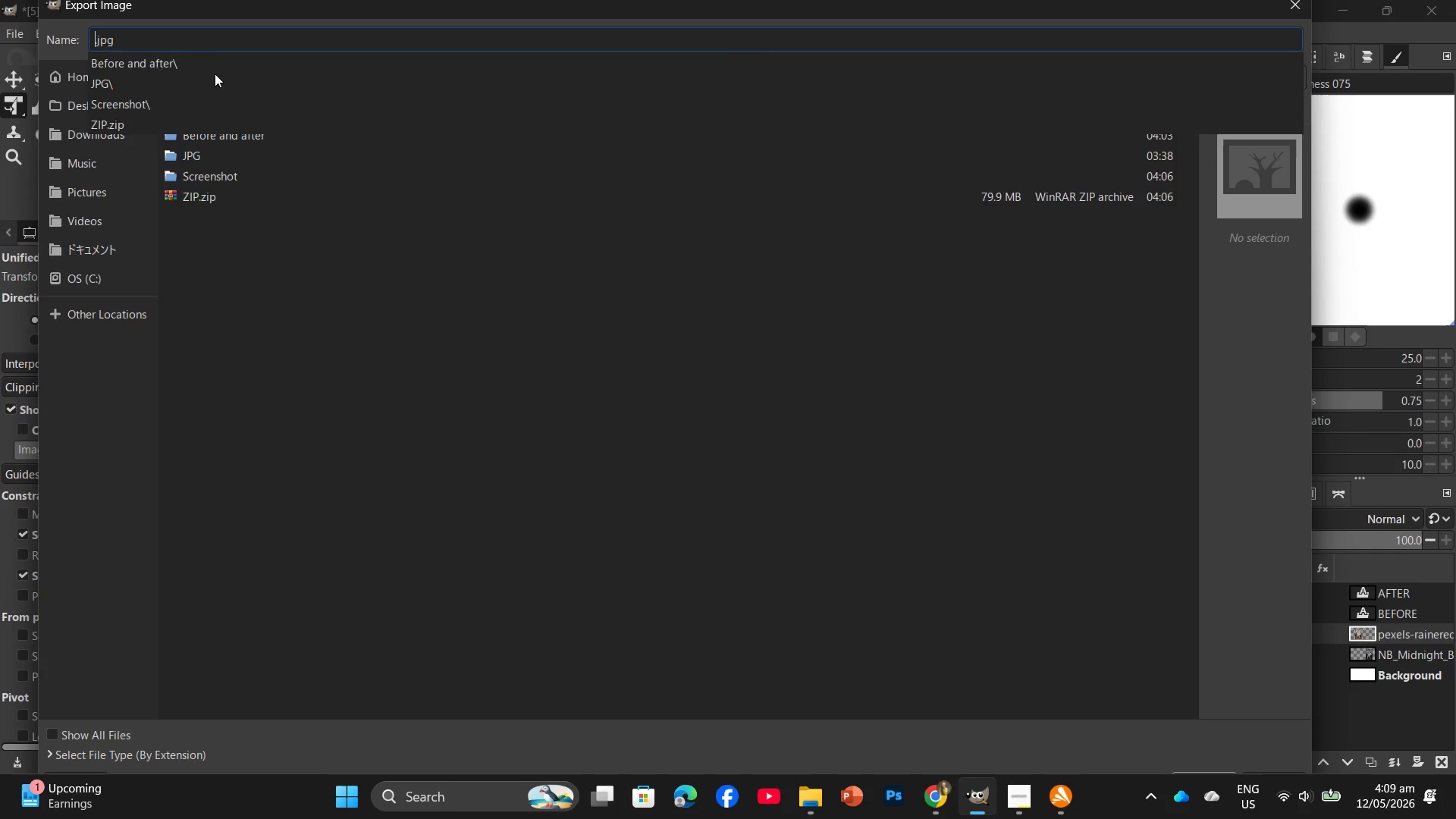 
key(Numpad1)
 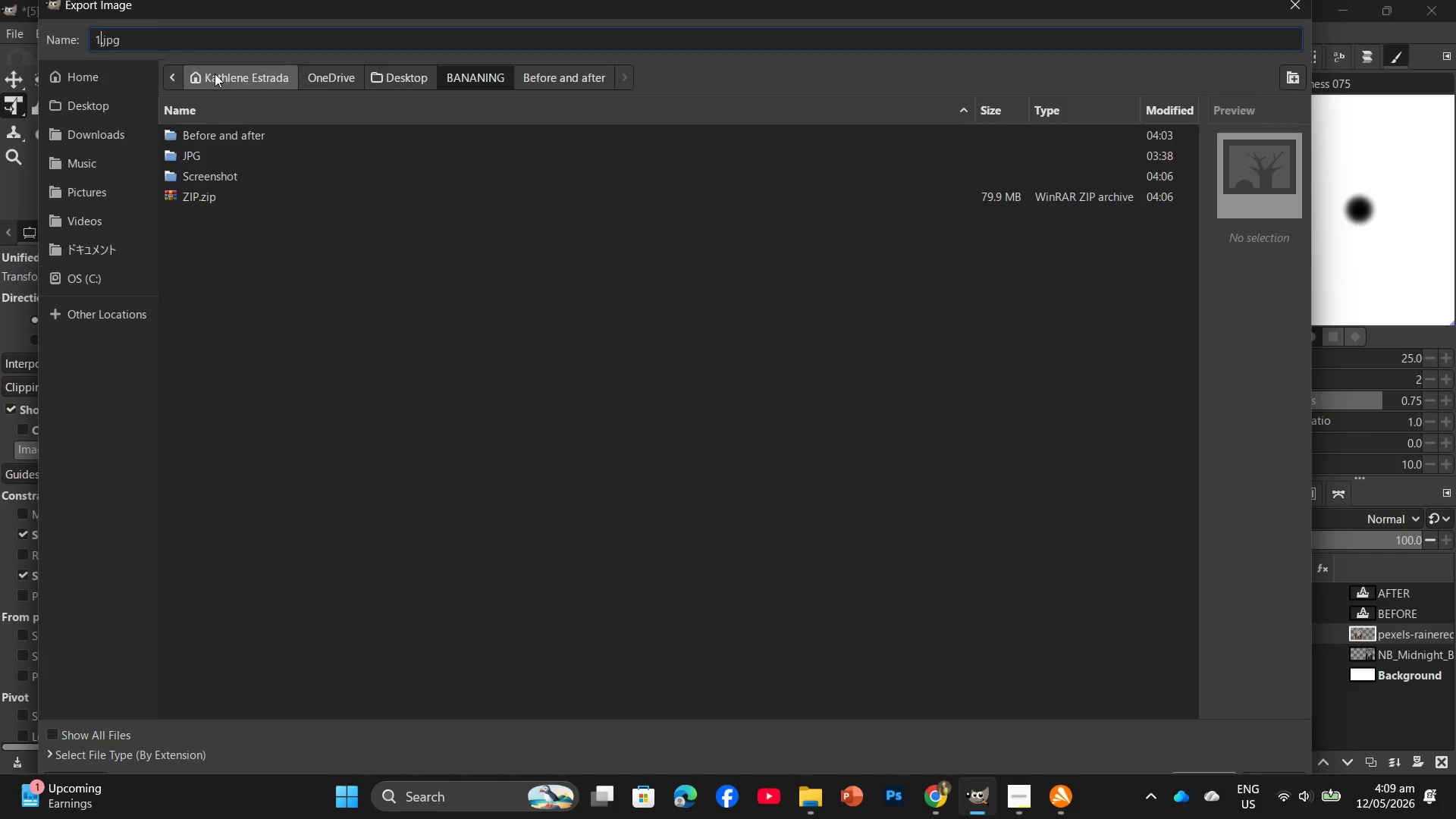 
key(Enter)
 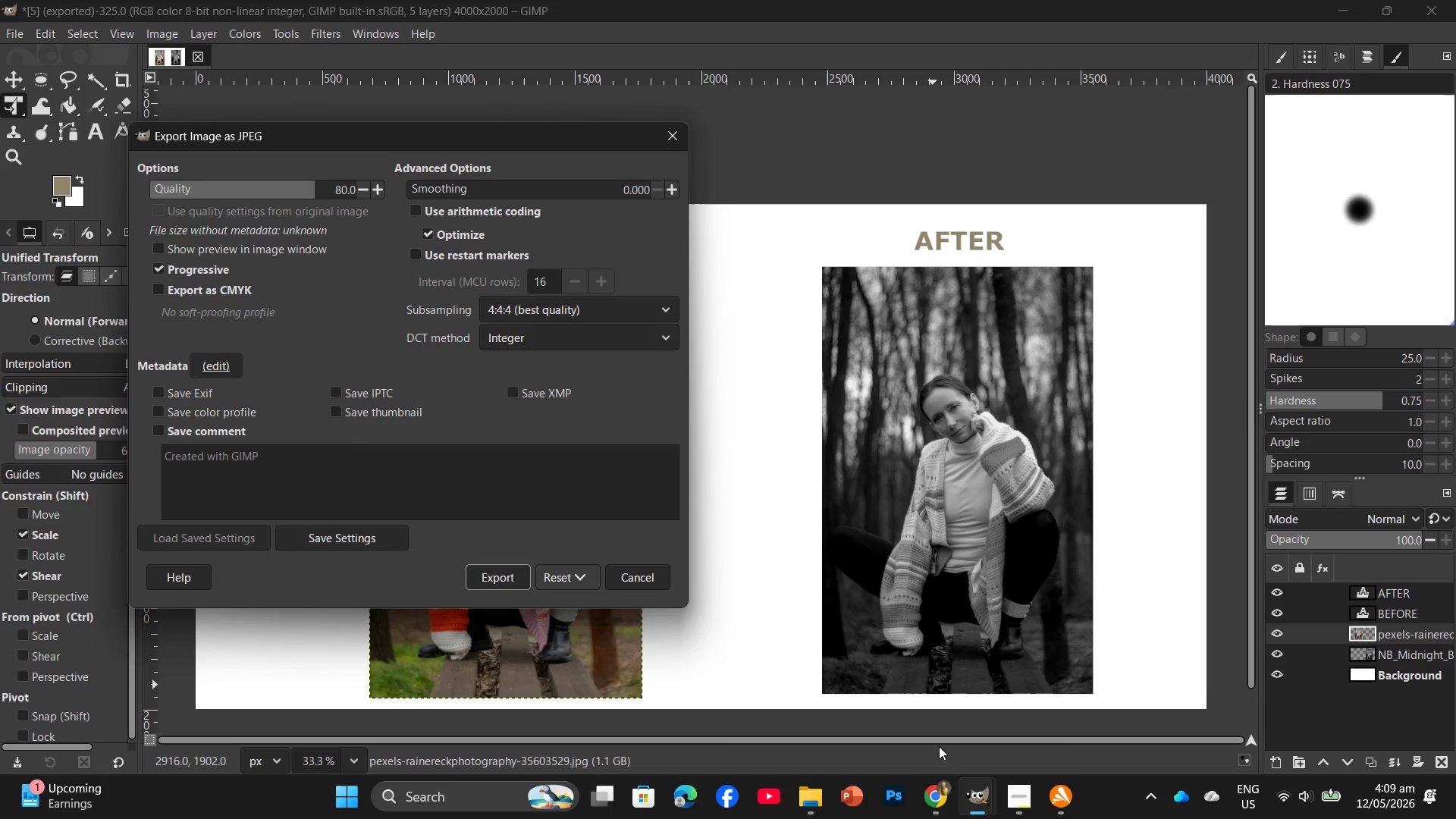 
left_click([510, 566])
 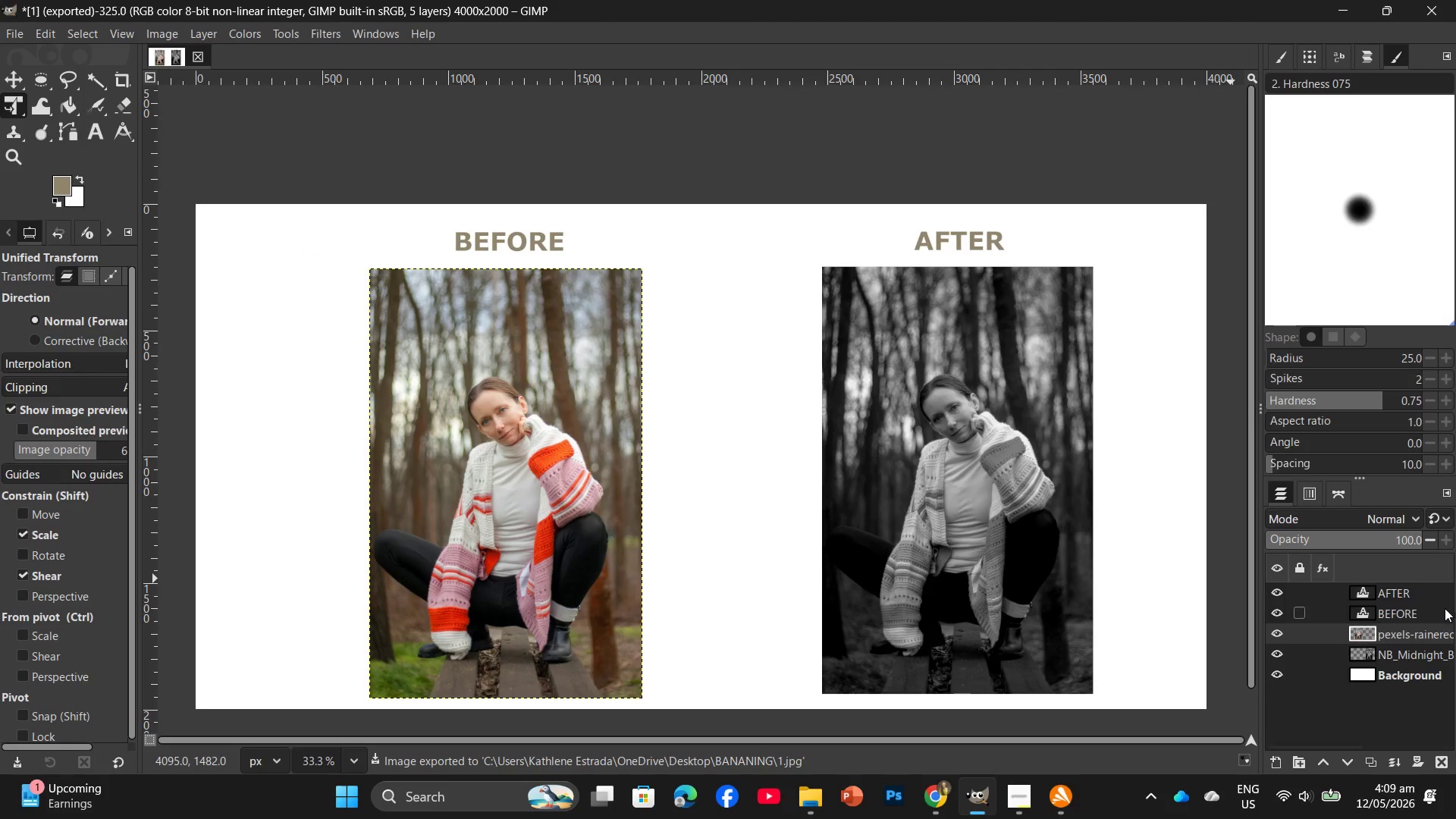 
left_click_drag(start_coordinate=[1442, 632], to_coordinate=[1439, 758])
 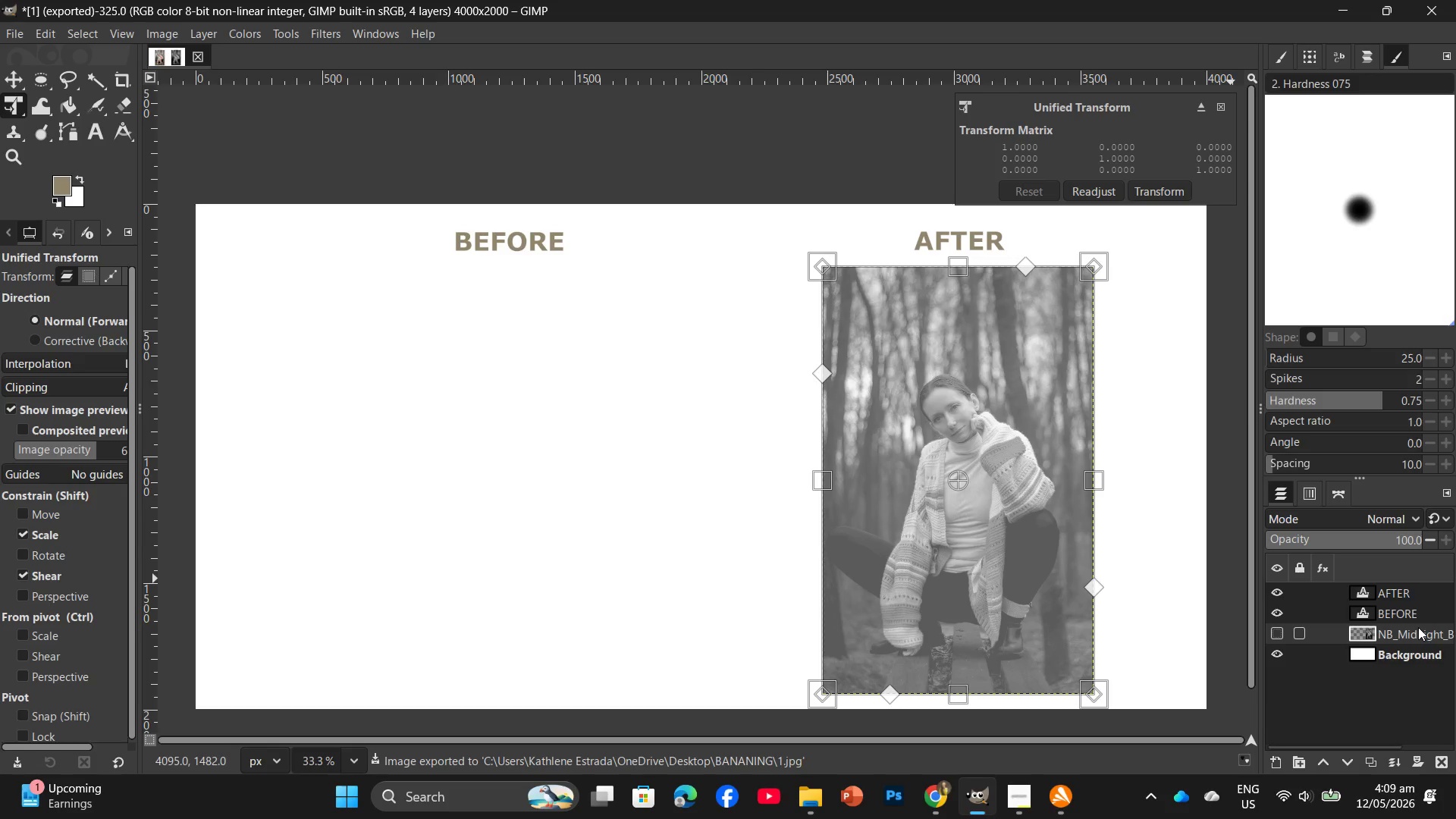 
left_click_drag(start_coordinate=[1419, 634], to_coordinate=[1439, 752])
 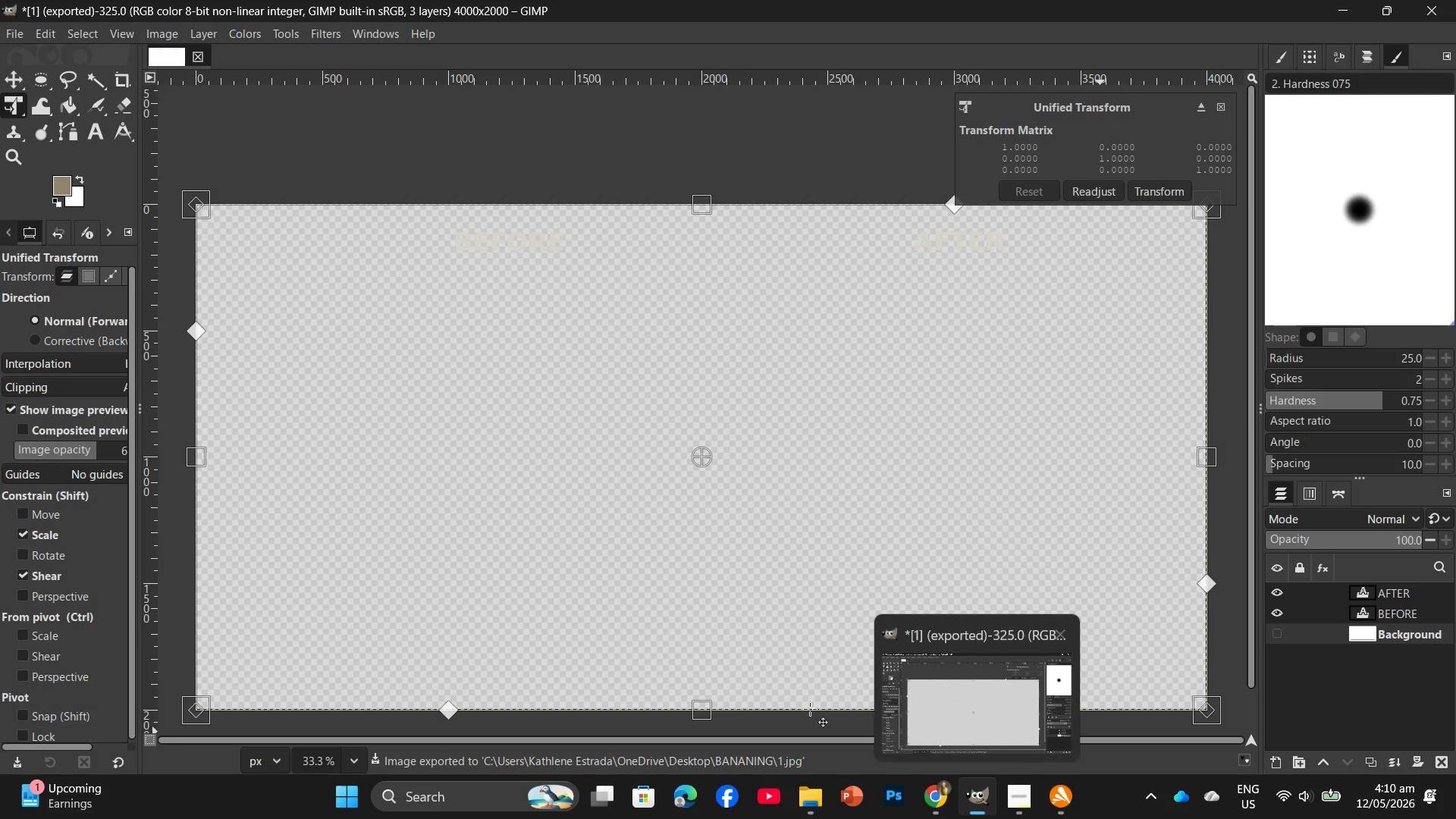 
left_click([695, 479])
 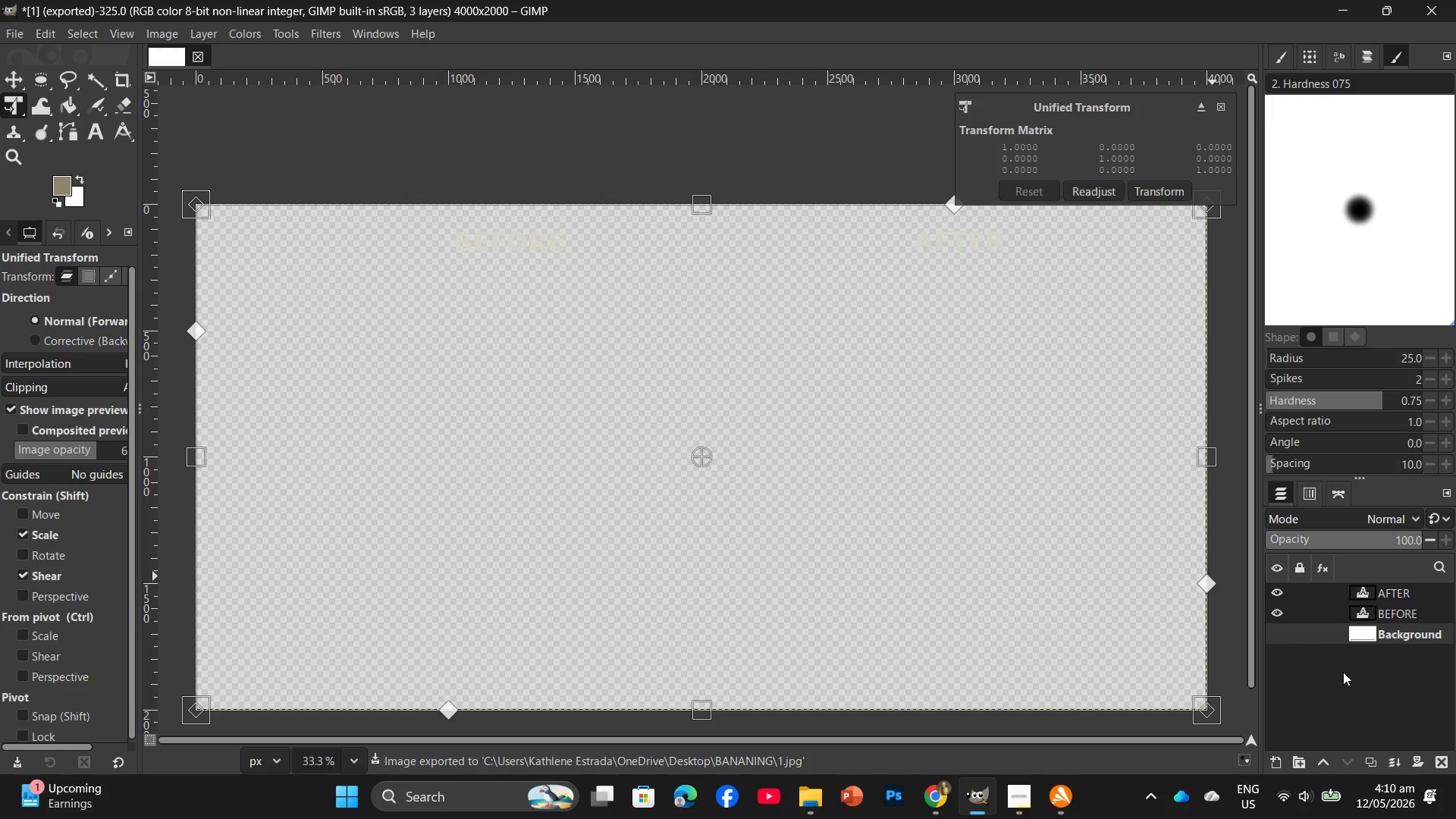 
left_click([1278, 629])
 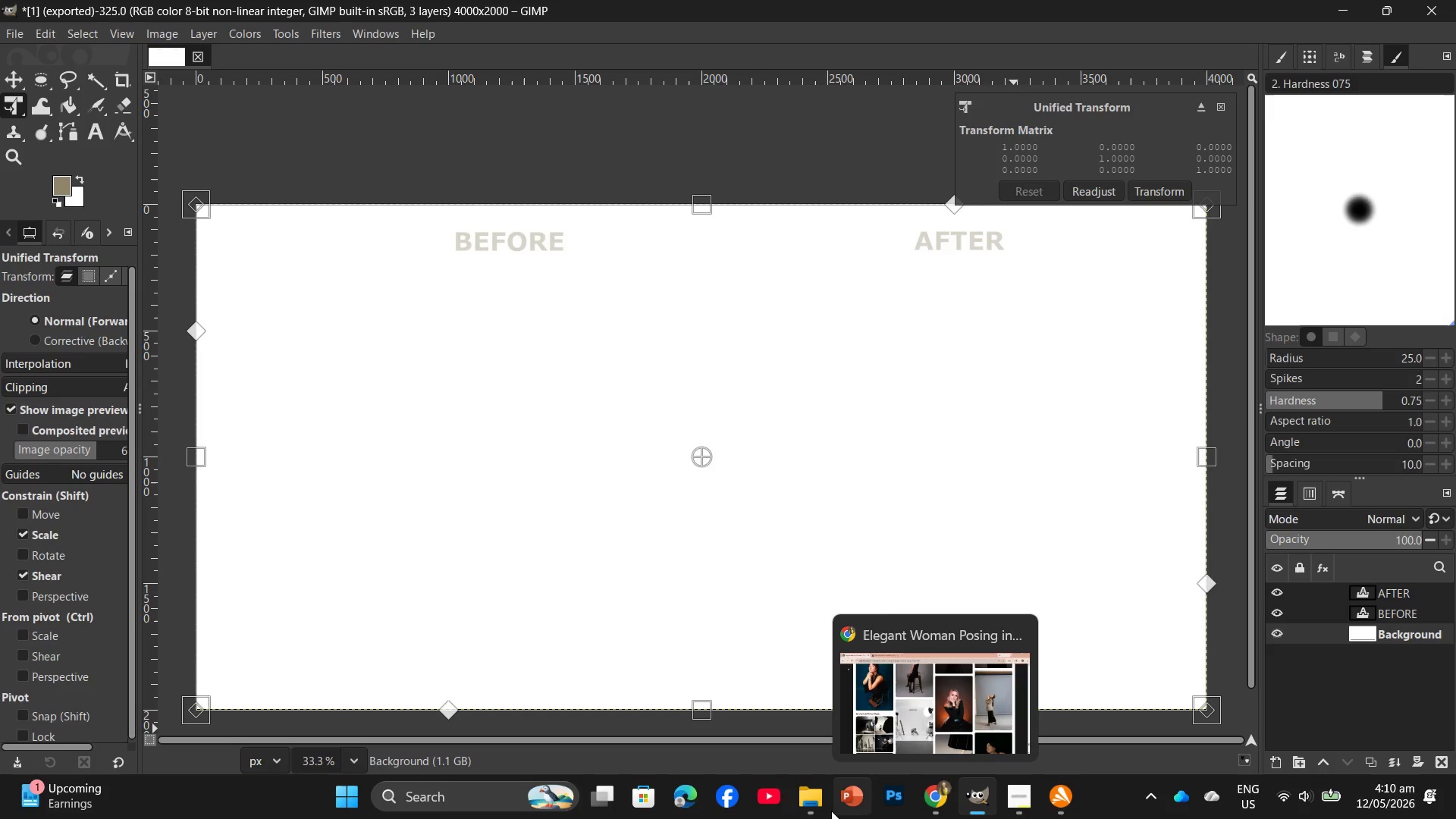 
left_click([802, 806])
 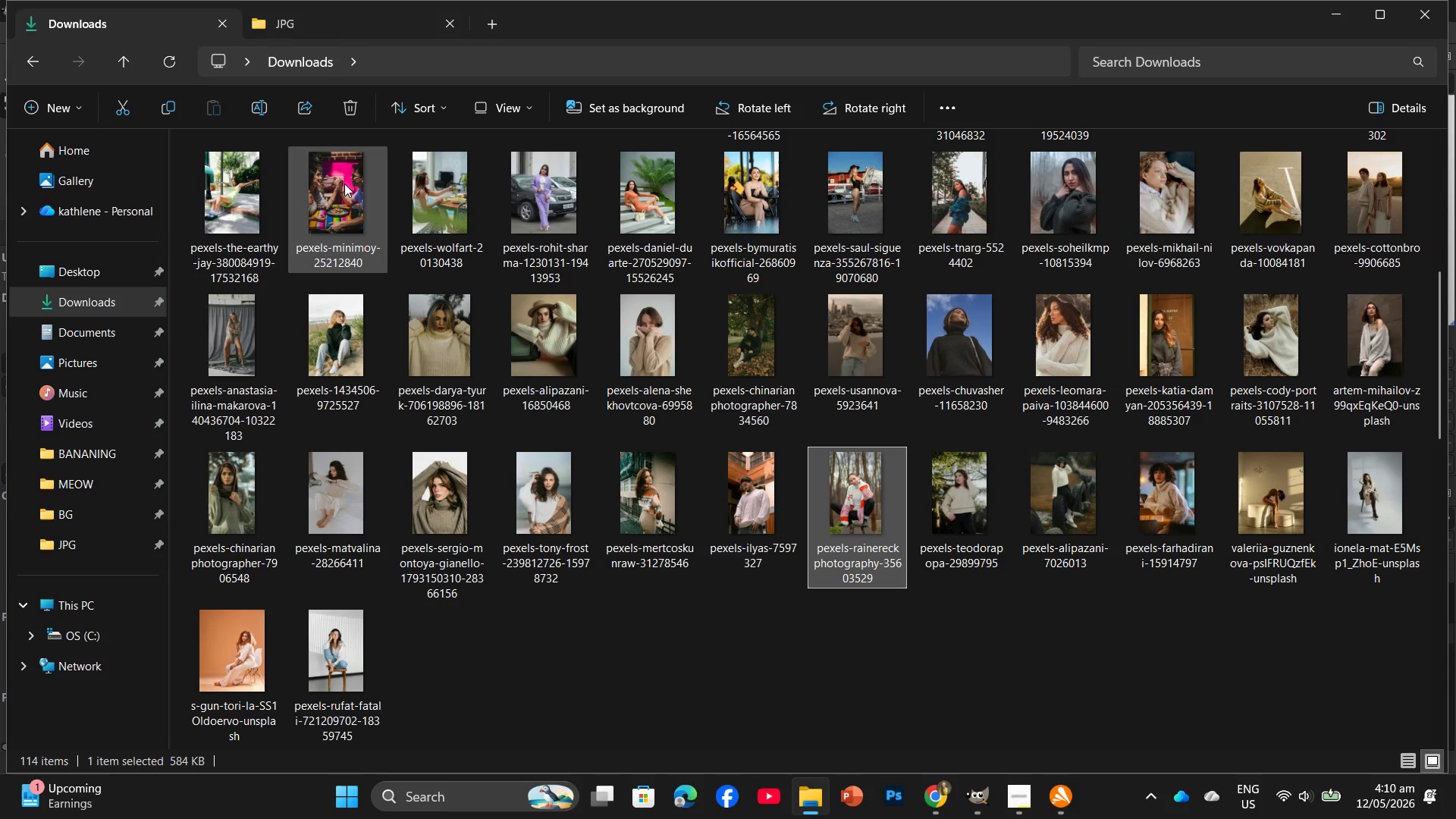 
left_click([303, 29])
 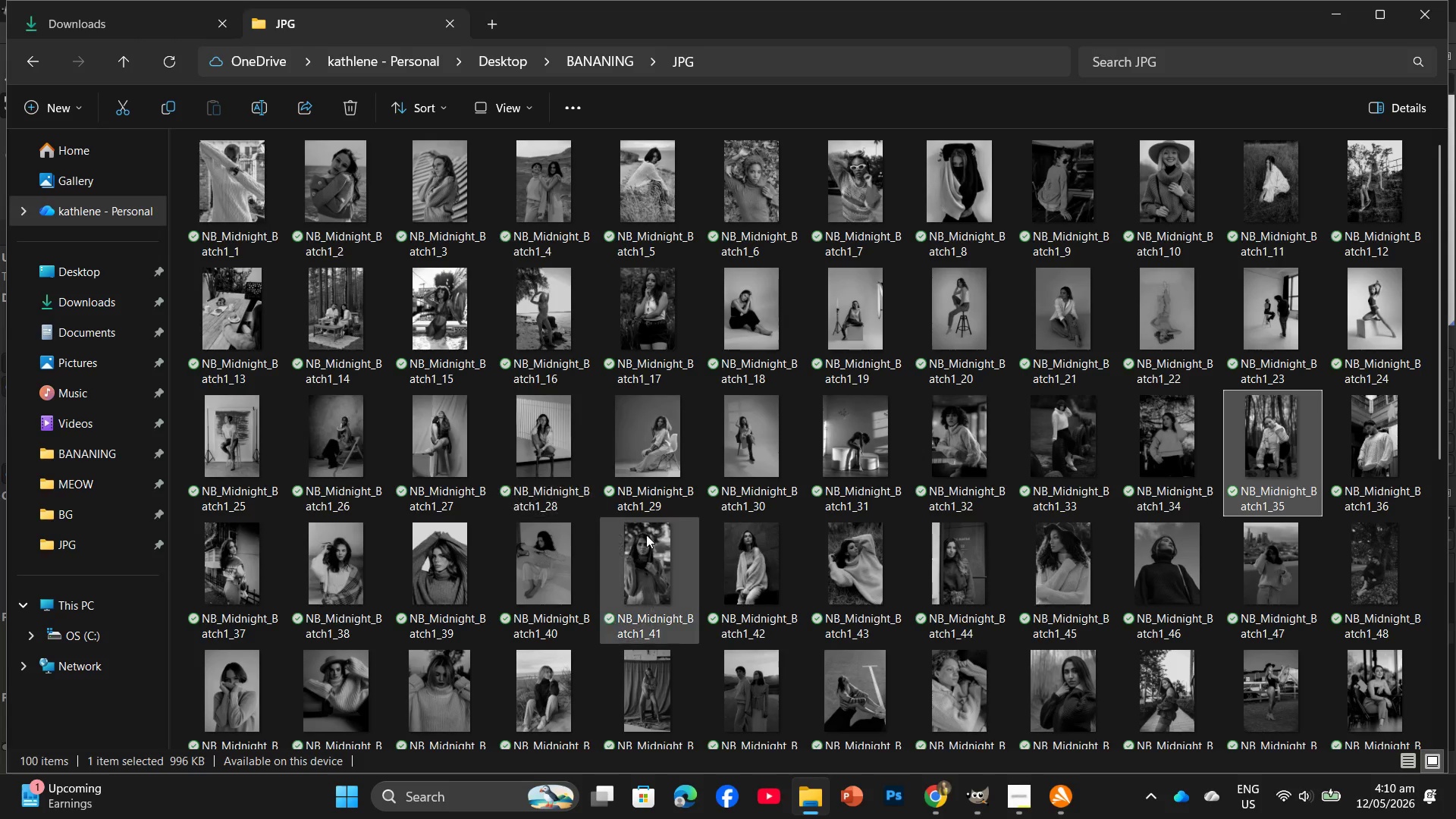 
left_click_drag(start_coordinate=[759, 584], to_coordinate=[925, 547])
 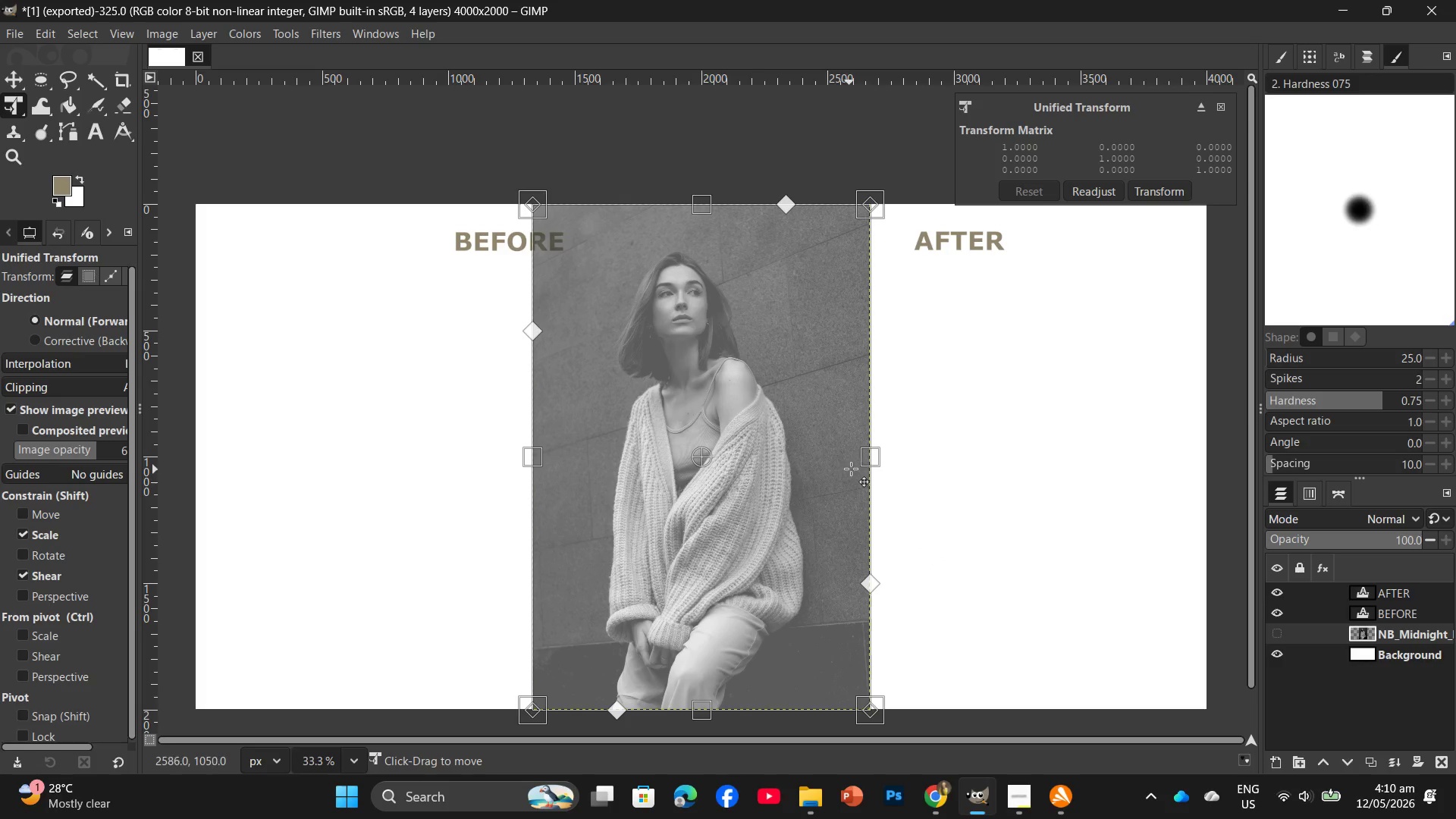 
left_click_drag(start_coordinate=[868, 453], to_coordinate=[819, 459])
 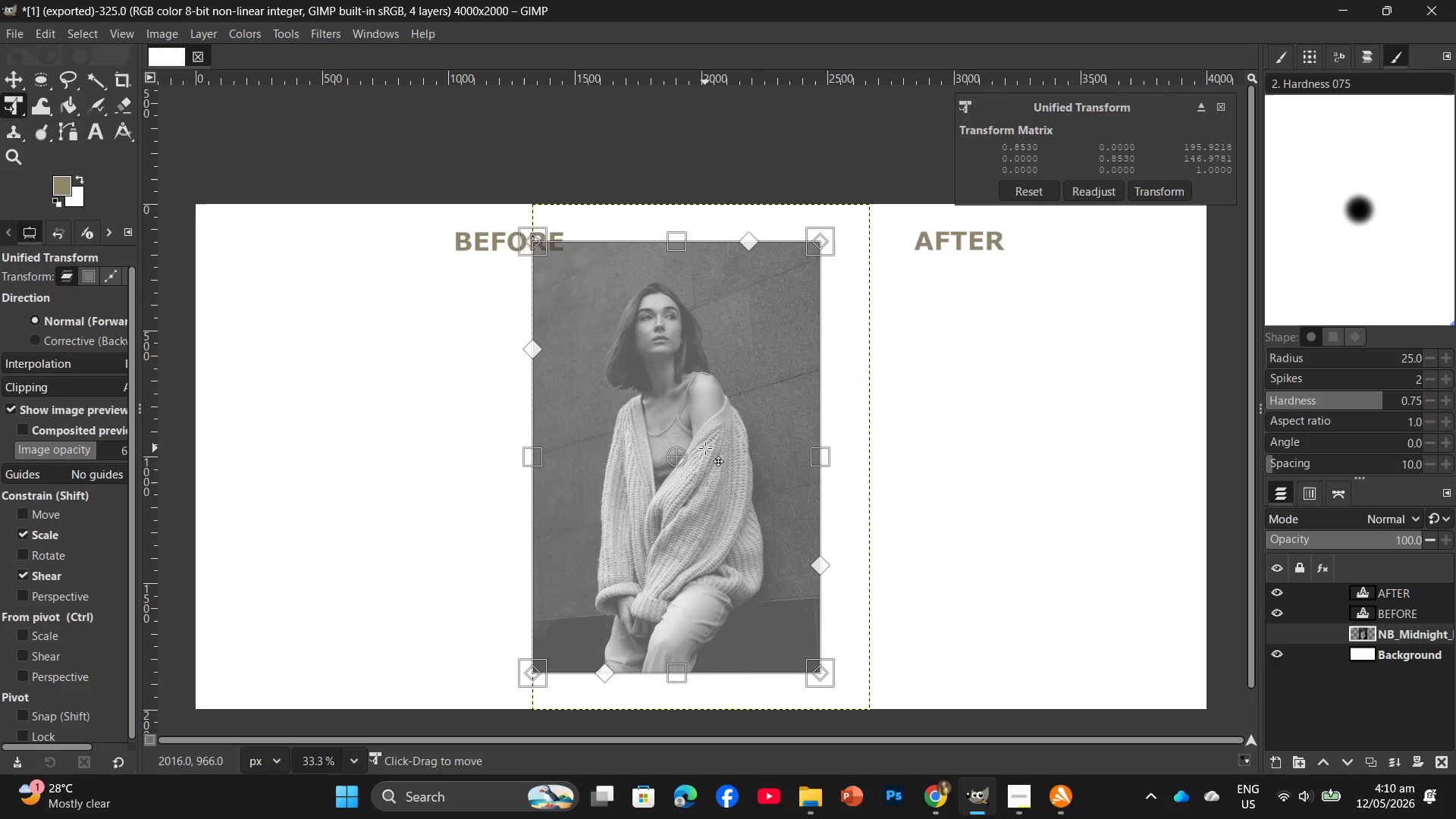 
left_click_drag(start_coordinate=[705, 448], to_coordinate=[985, 475])
 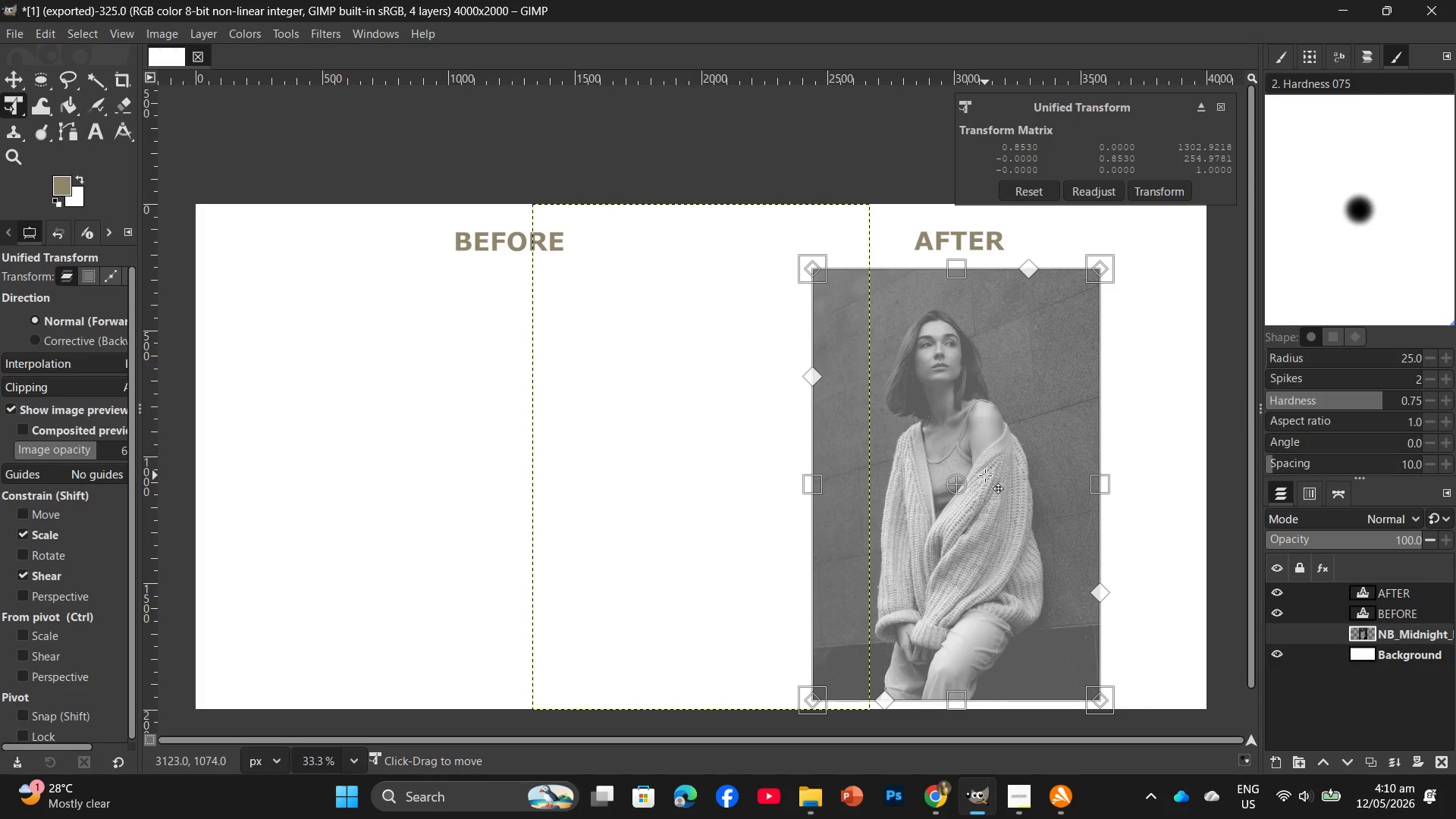 
key(Enter)
 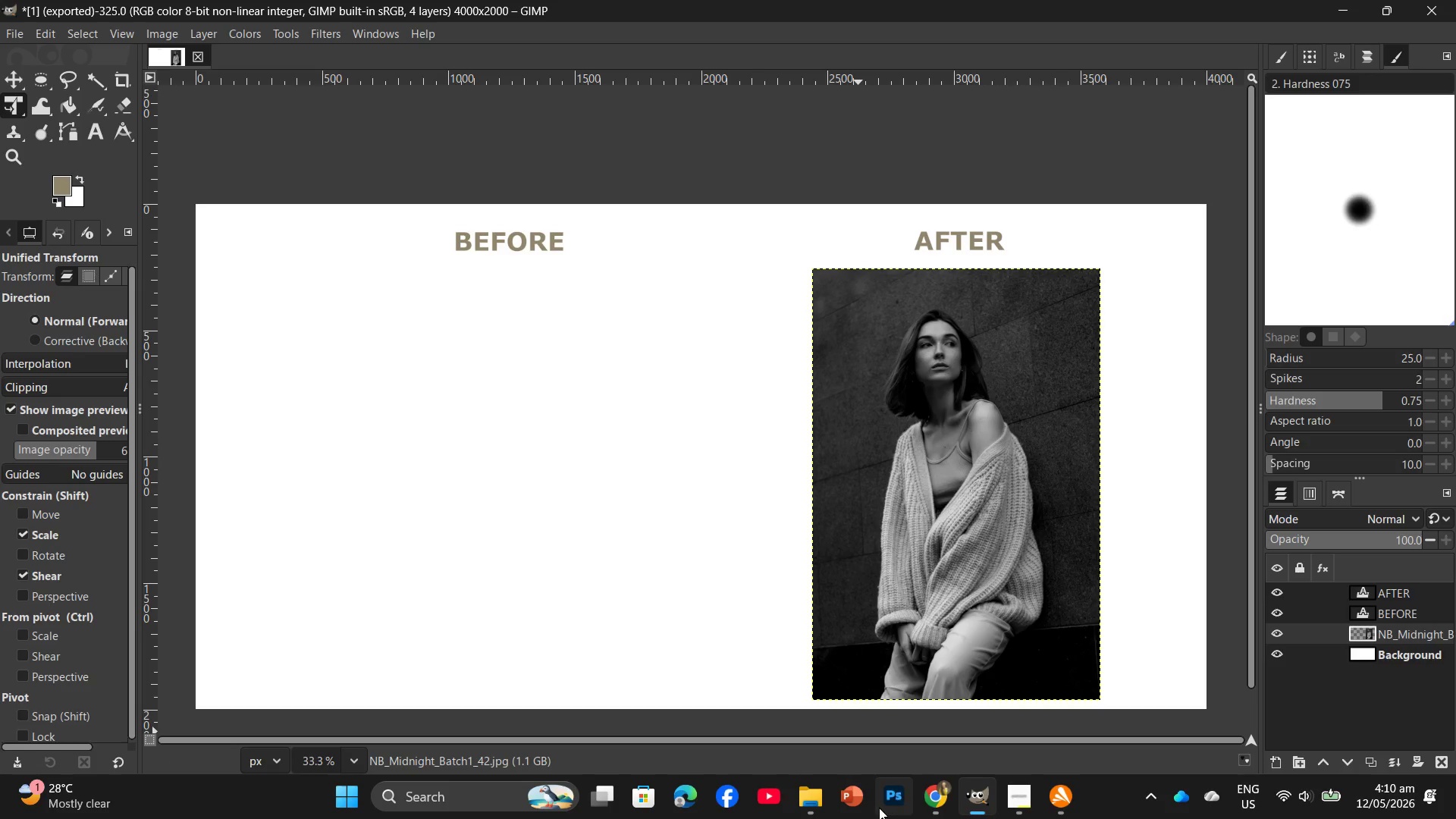 
left_click([799, 810])
 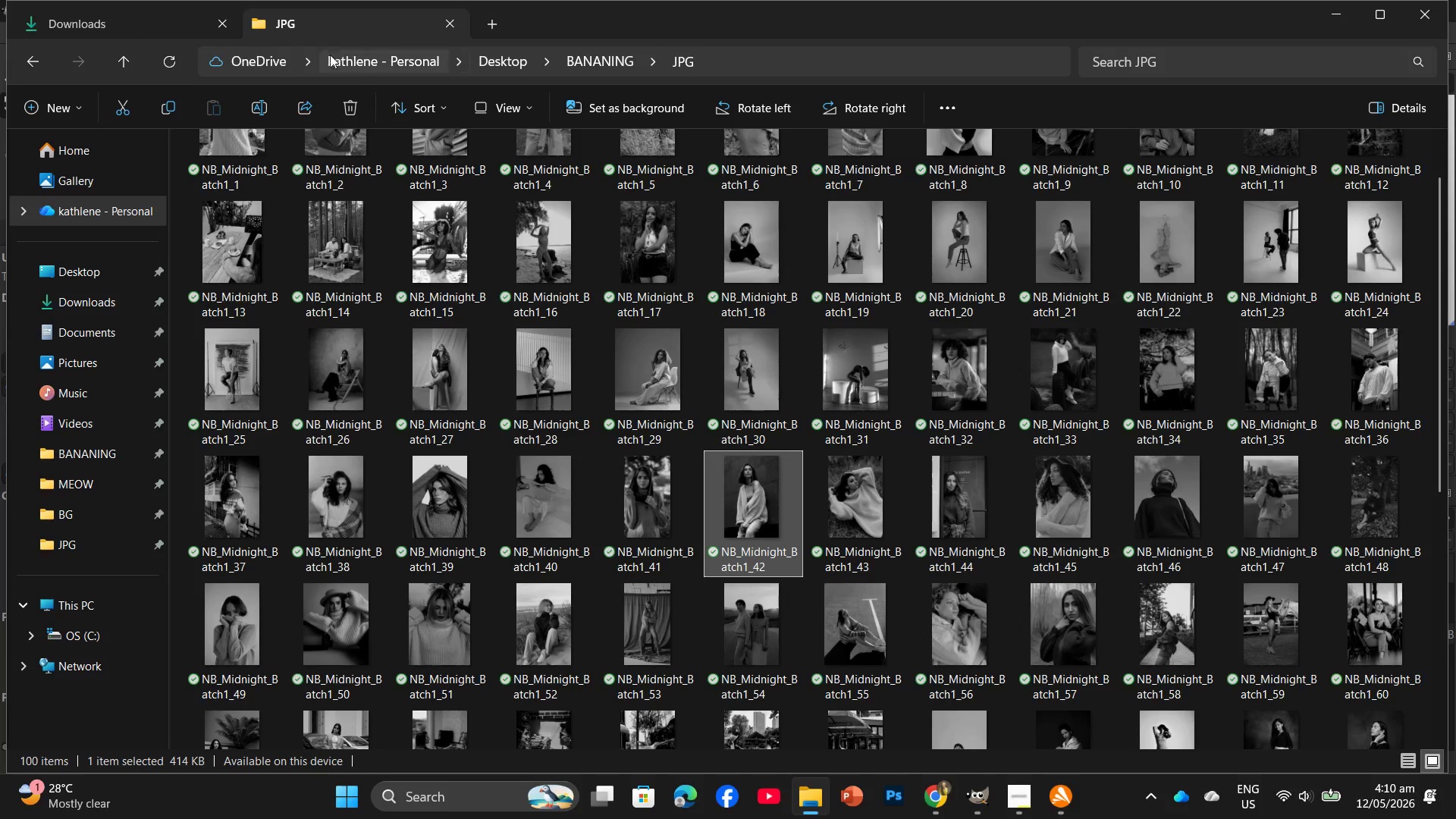 
left_click([132, 9])
 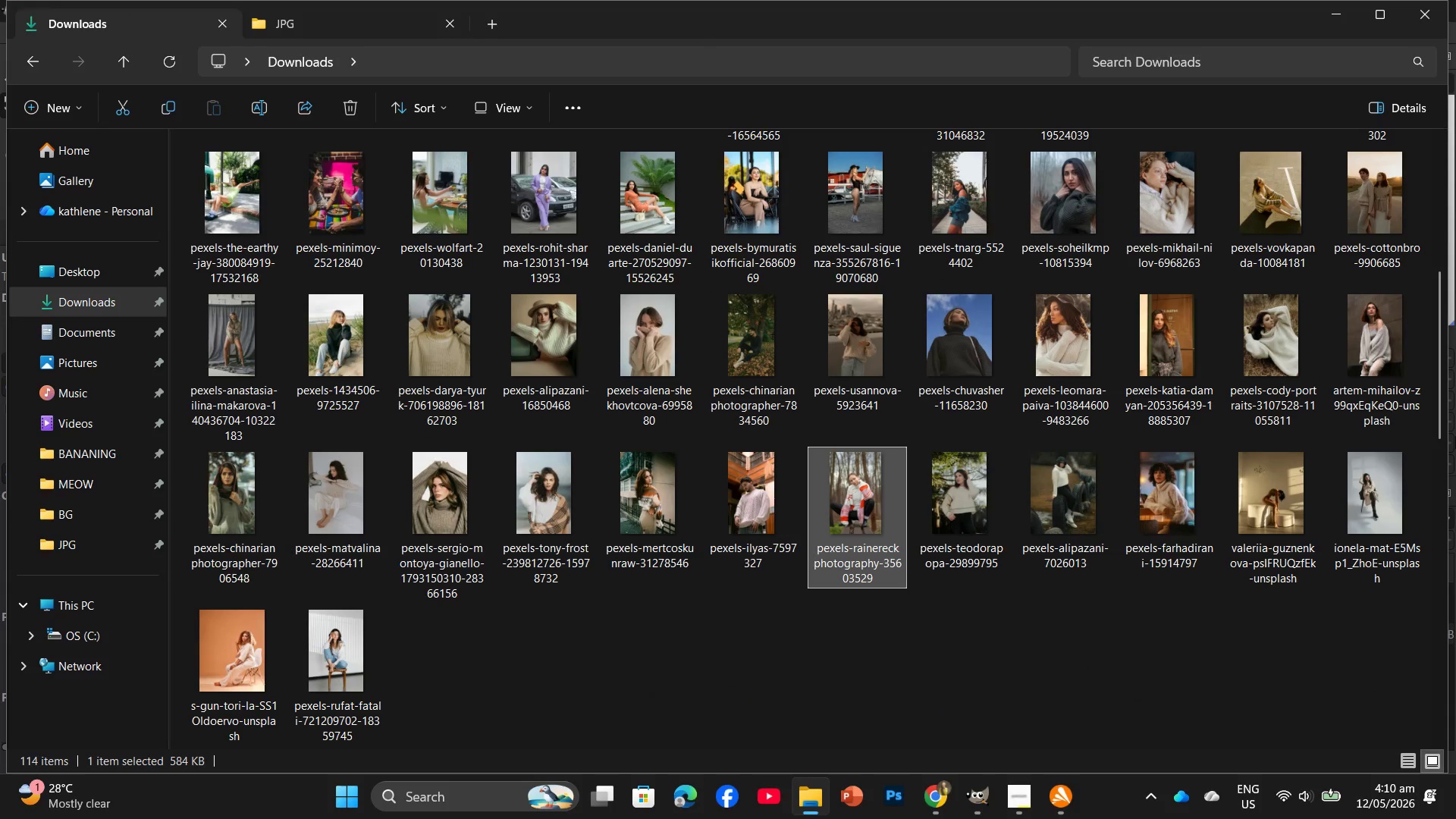 
left_click_drag(start_coordinate=[1385, 356], to_coordinate=[522, 496])
 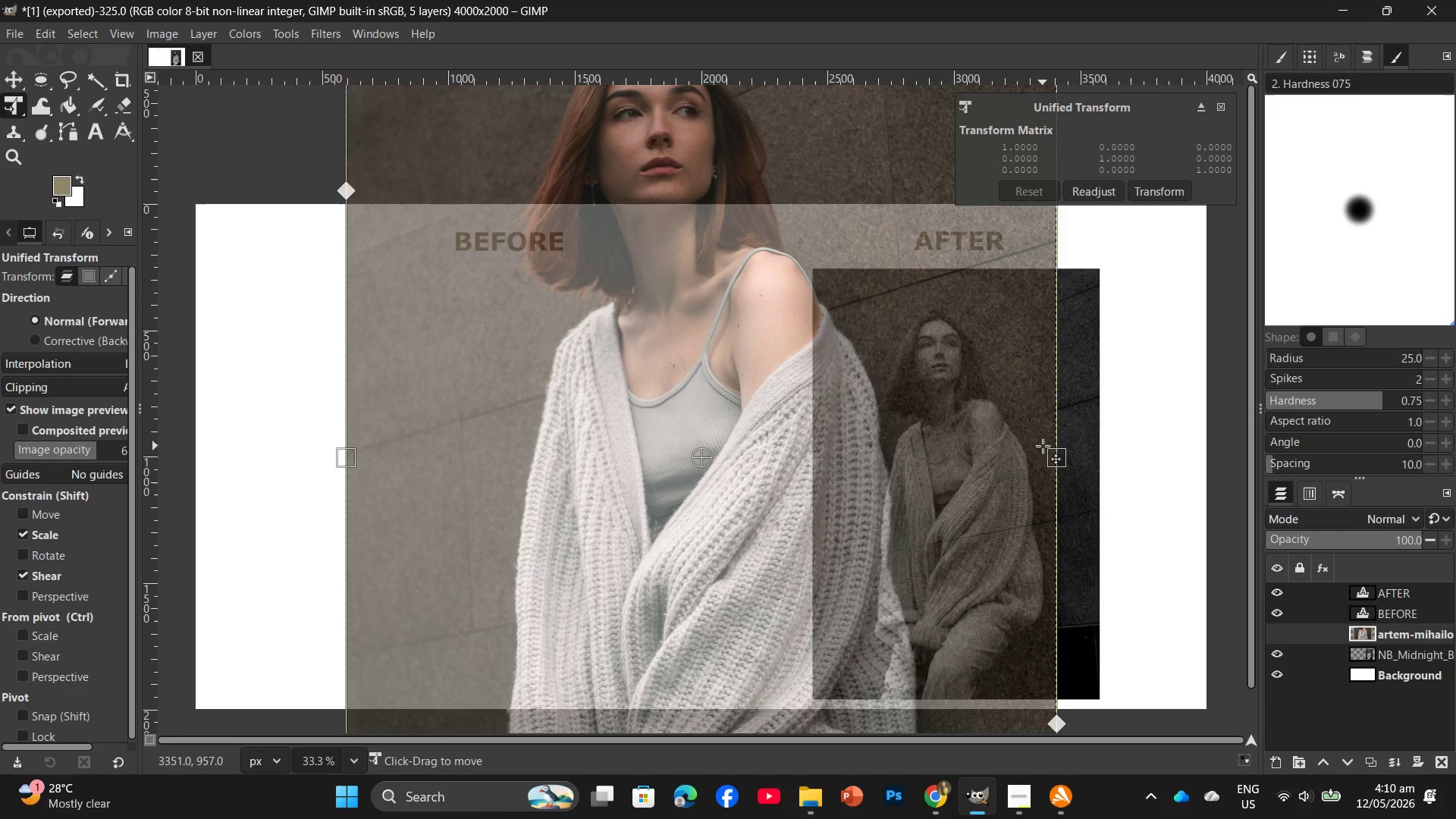 
left_click_drag(start_coordinate=[1056, 458], to_coordinate=[621, 428])
 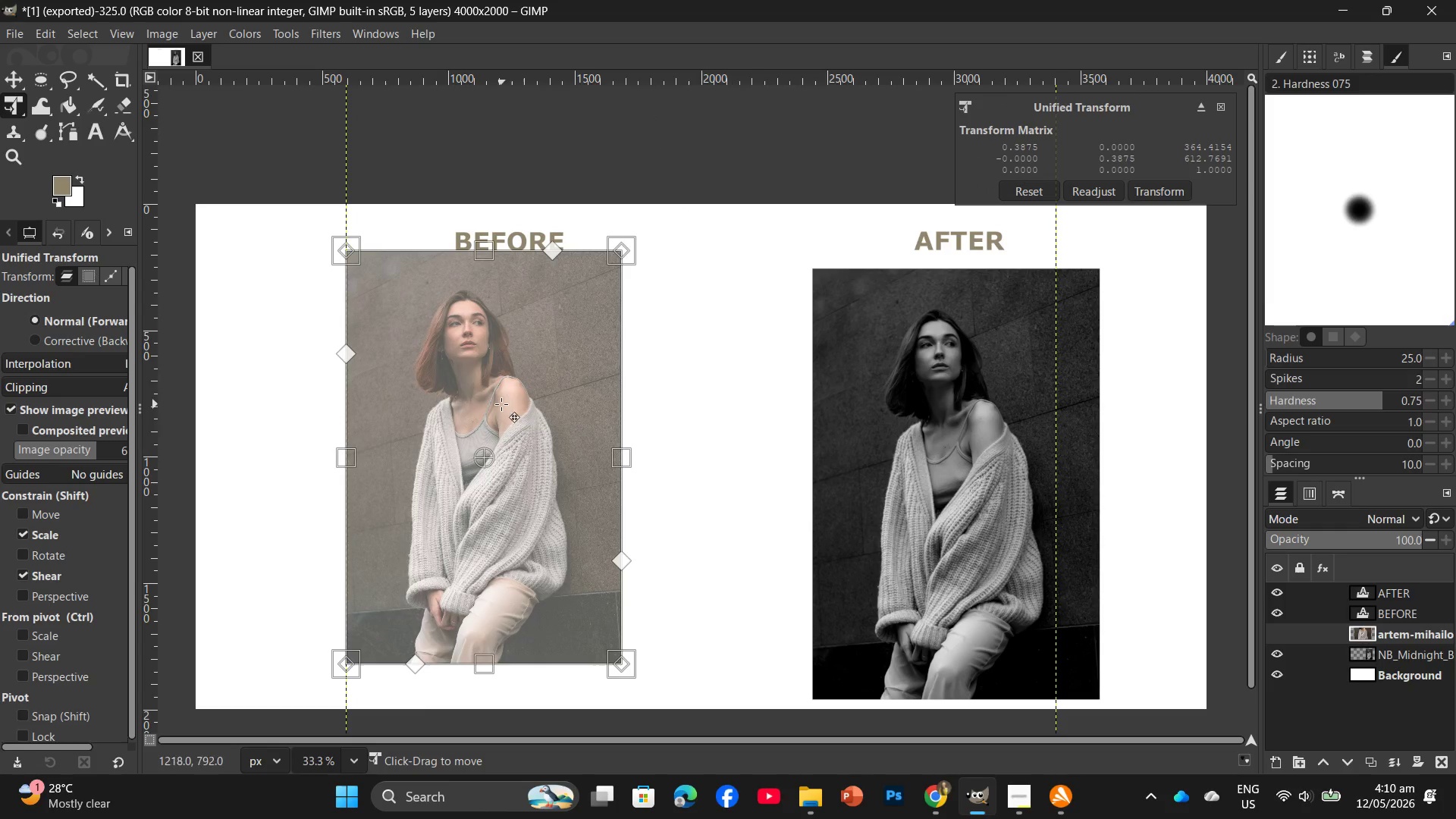 
left_click_drag(start_coordinate=[501, 404], to_coordinate=[538, 438])
 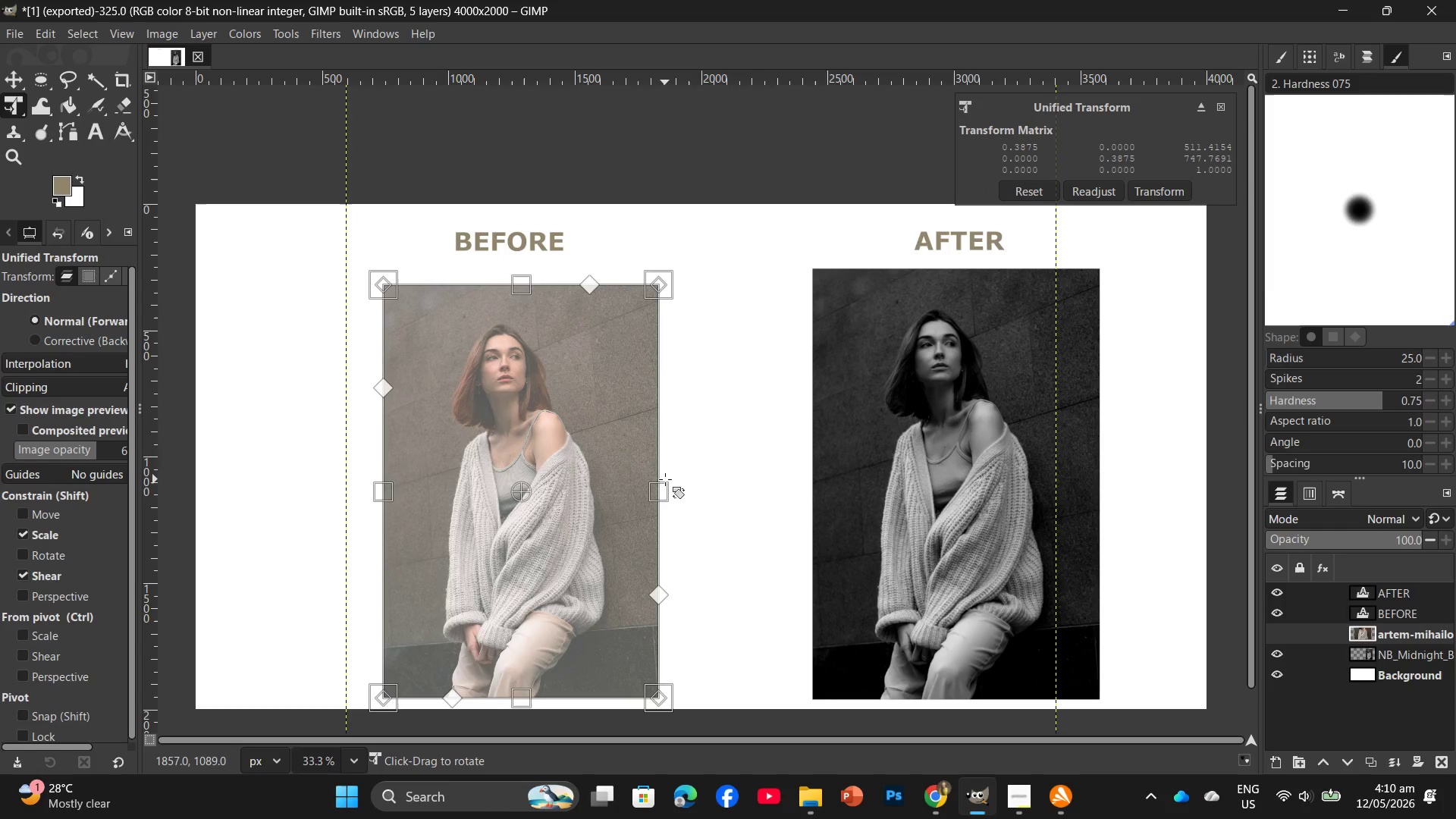 
left_click_drag(start_coordinate=[665, 479], to_coordinate=[674, 481])
 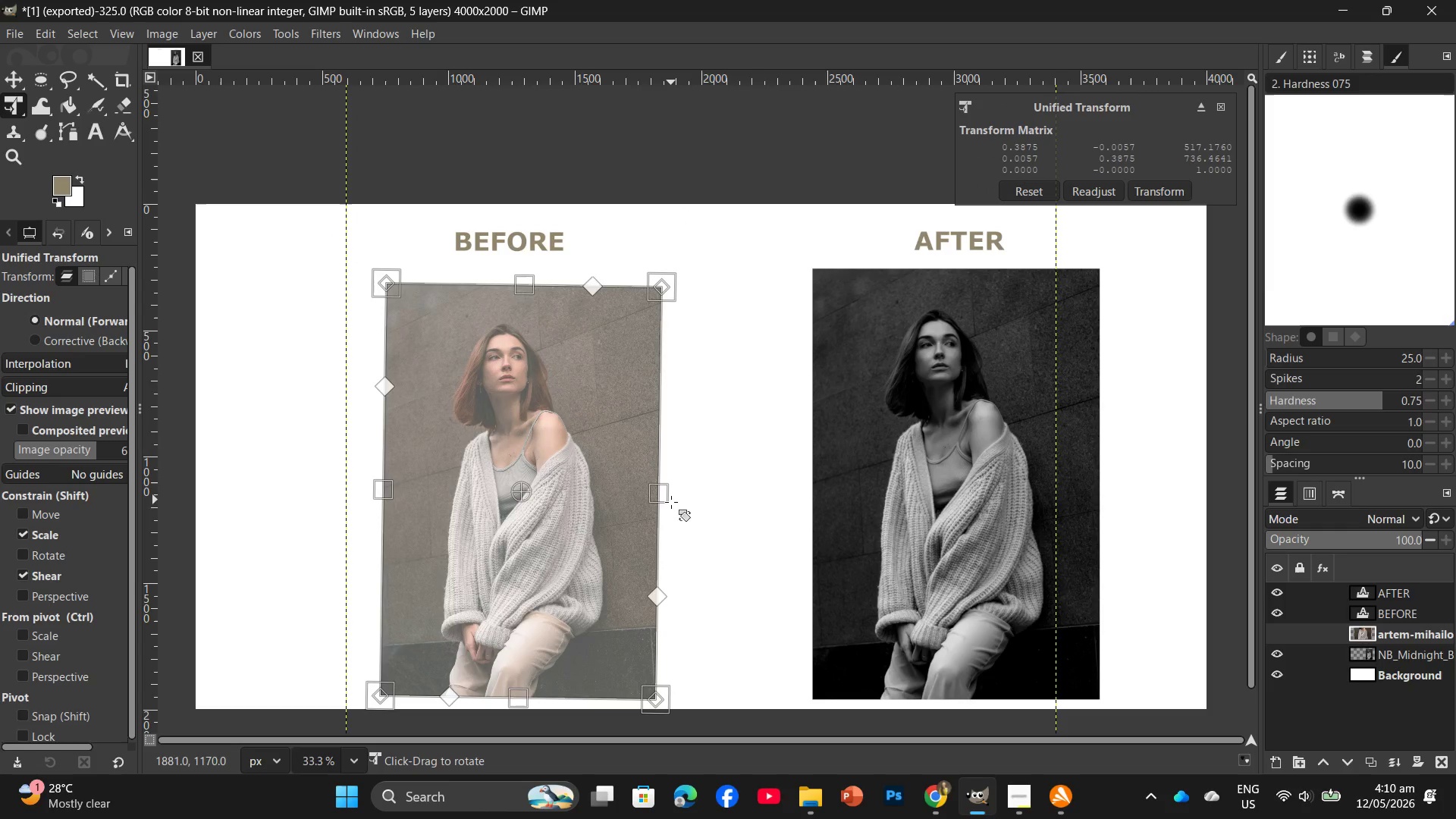 
key(Control+ControlLeft)
 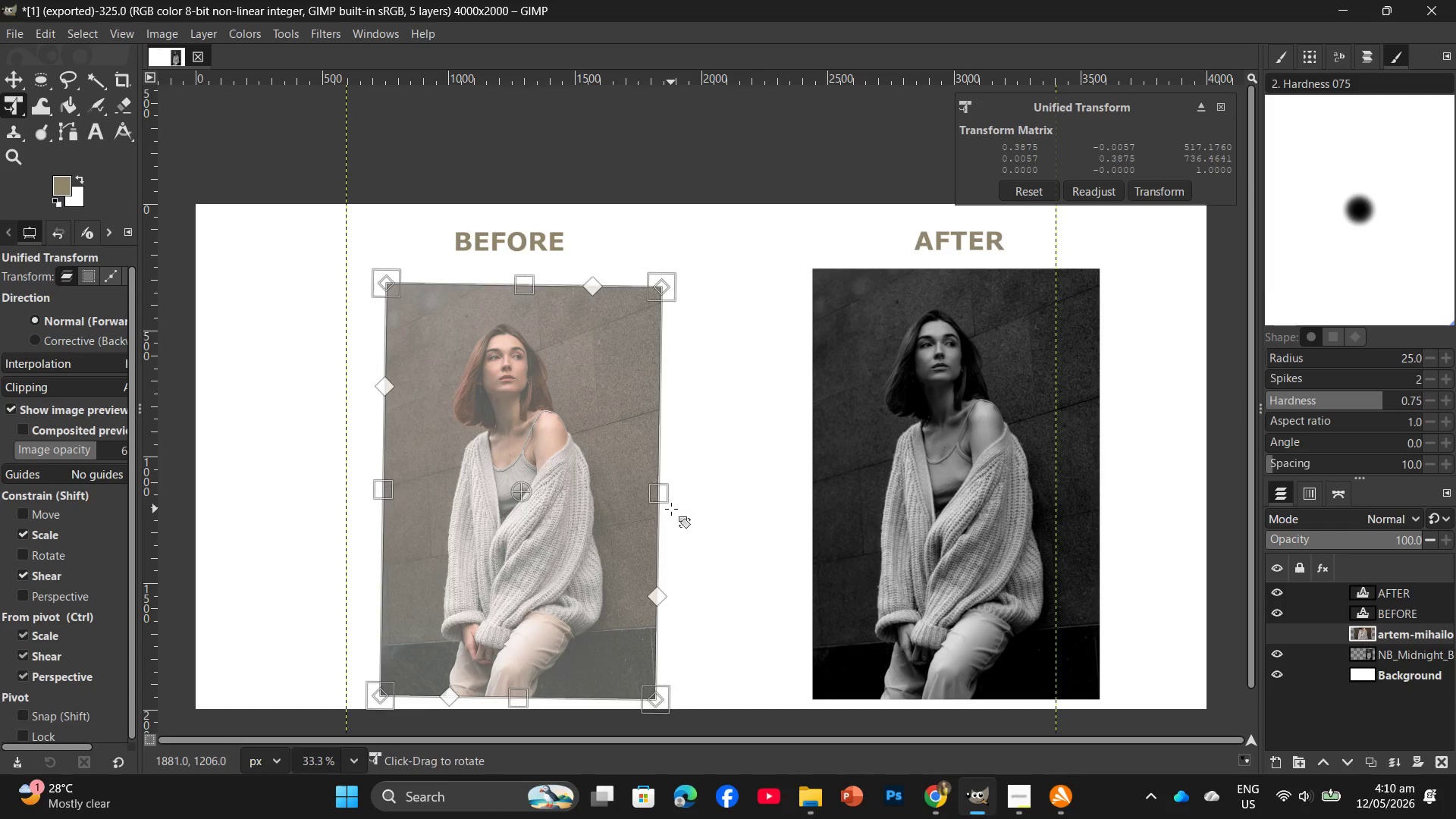 
key(Control+Z)
 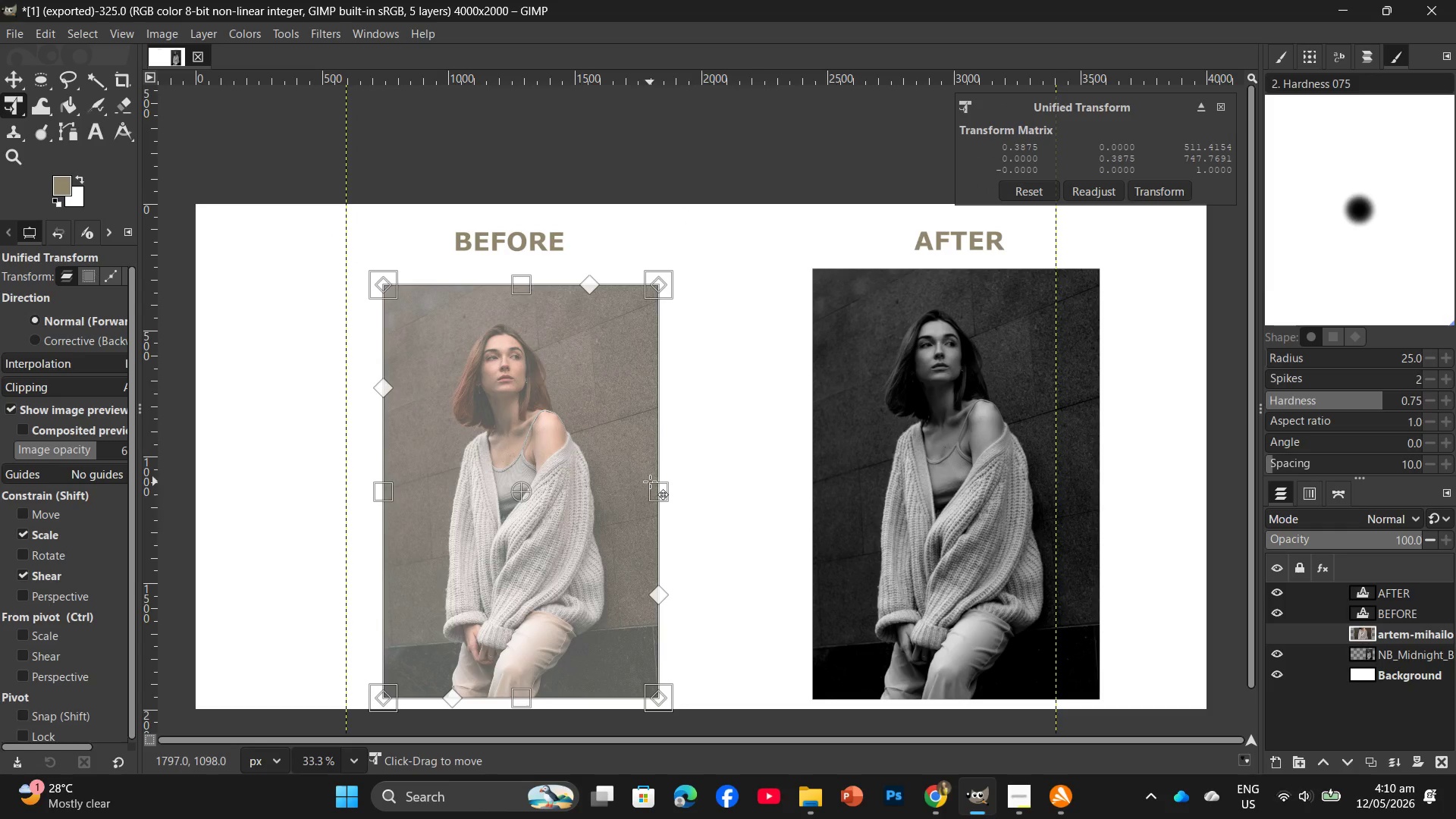 
left_click_drag(start_coordinate=[654, 488], to_coordinate=[664, 488])
 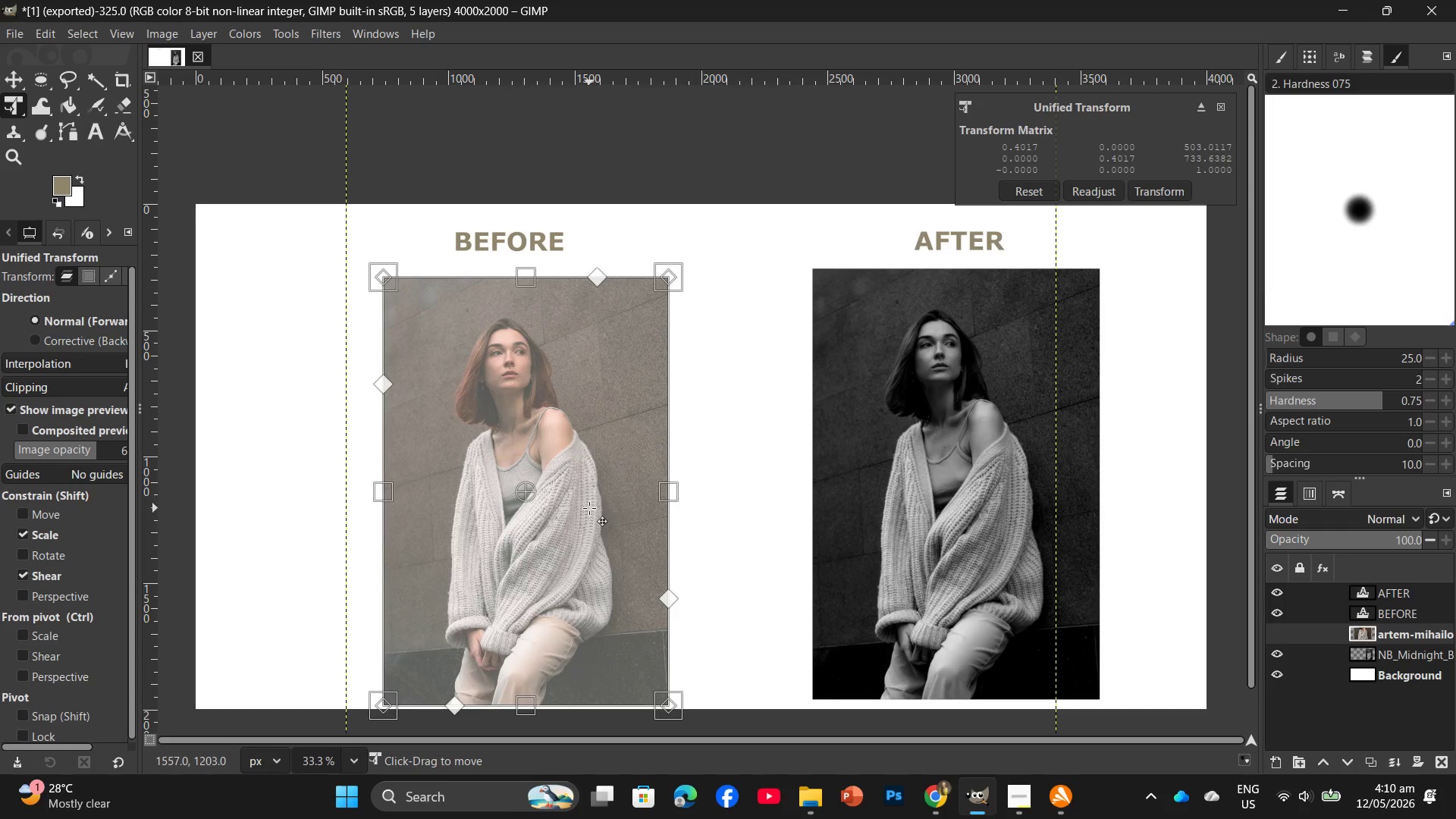 
left_click_drag(start_coordinate=[589, 508], to_coordinate=[584, 501])
 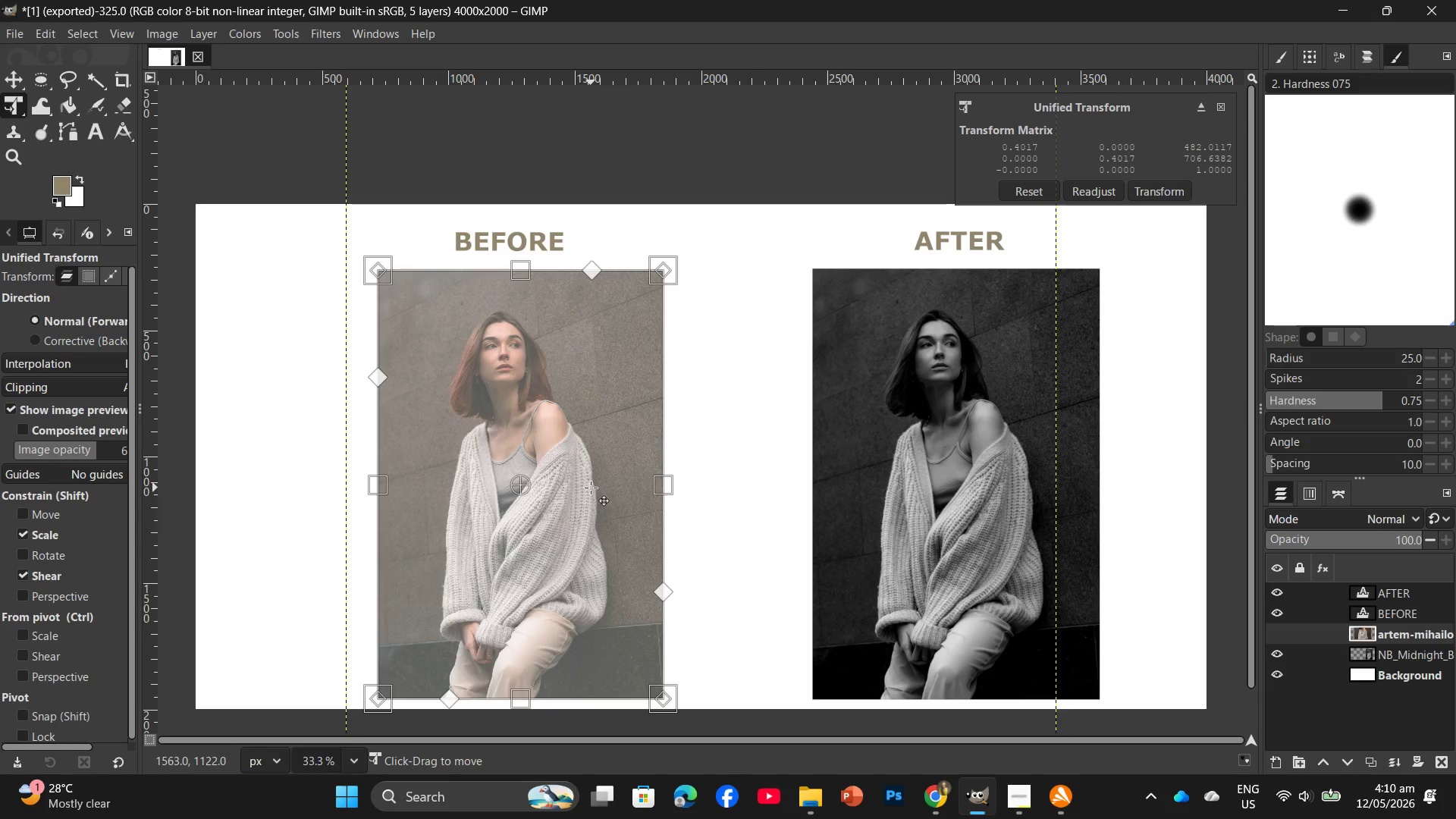 
key(Enter)
 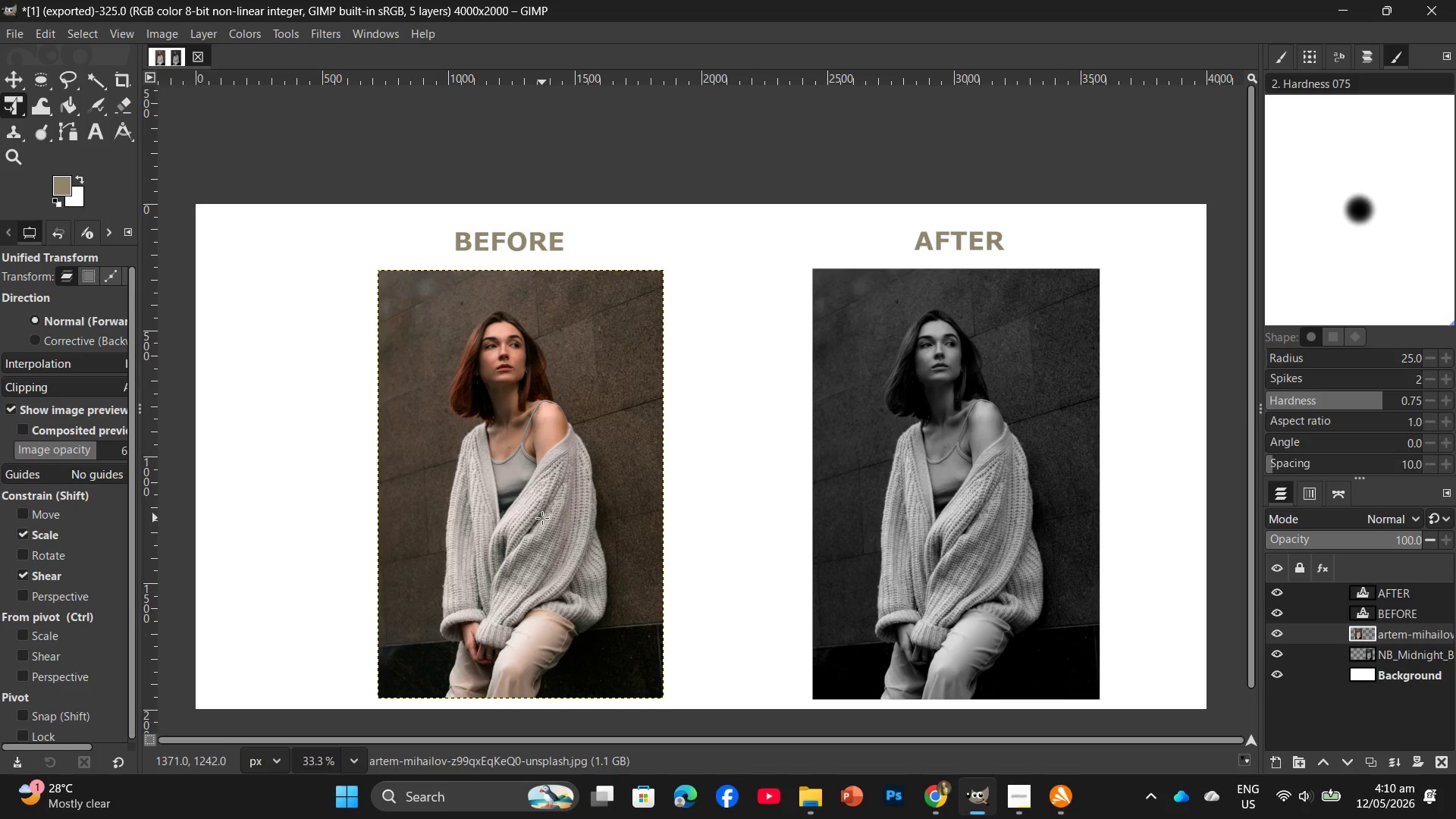 
wait(8.88)
 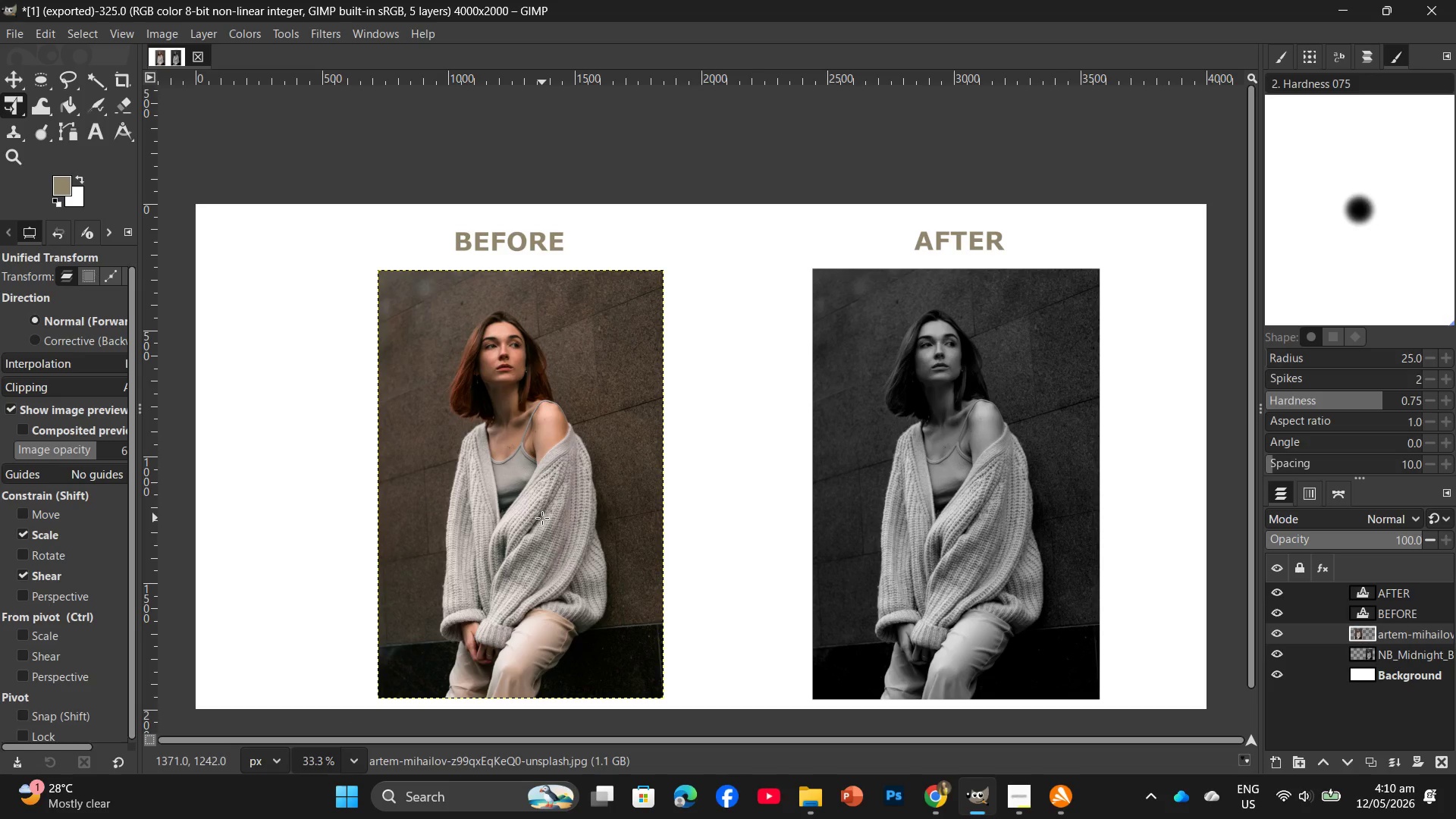 
left_click([5, 38])
 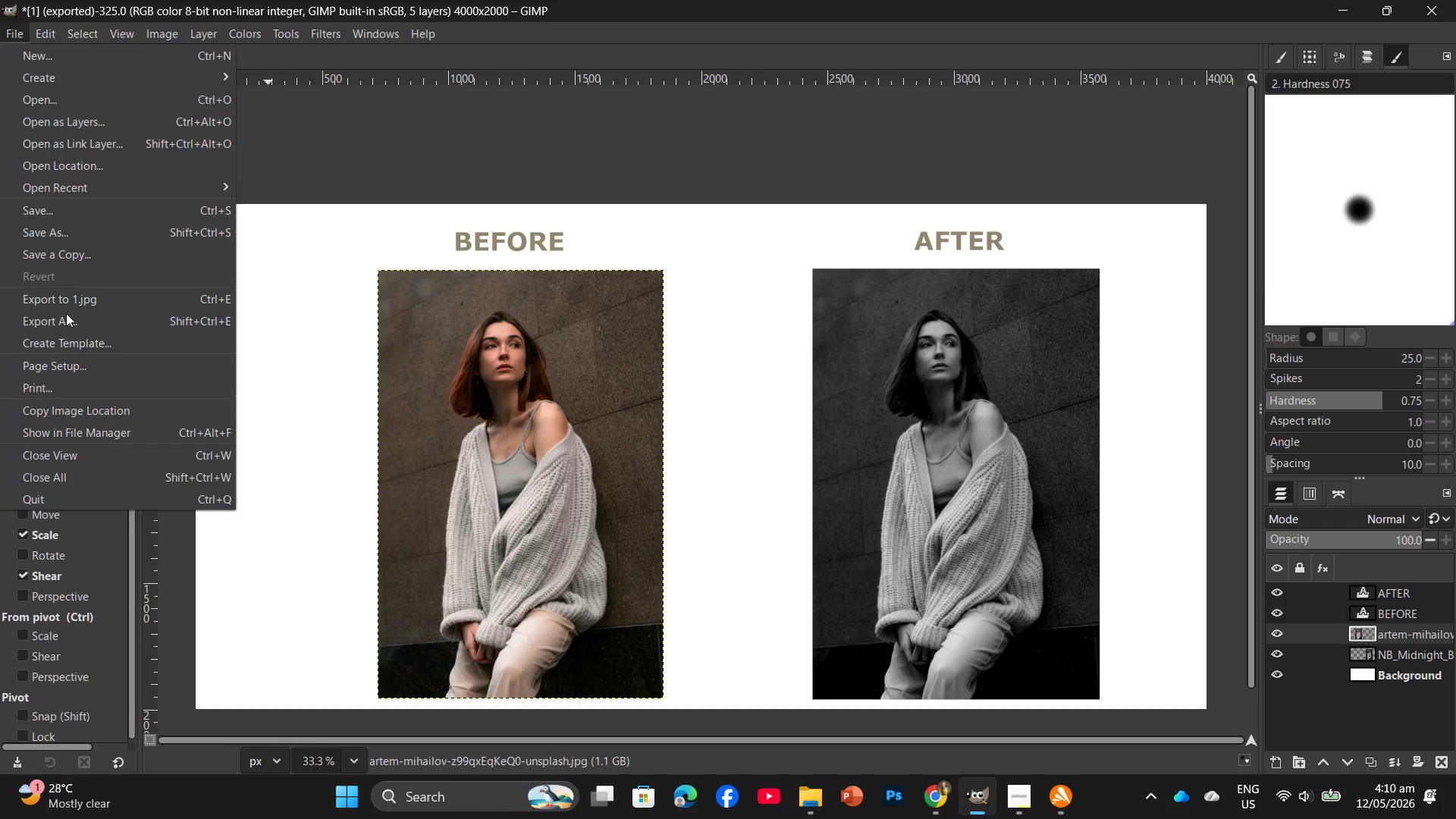 
left_click([65, 317])
 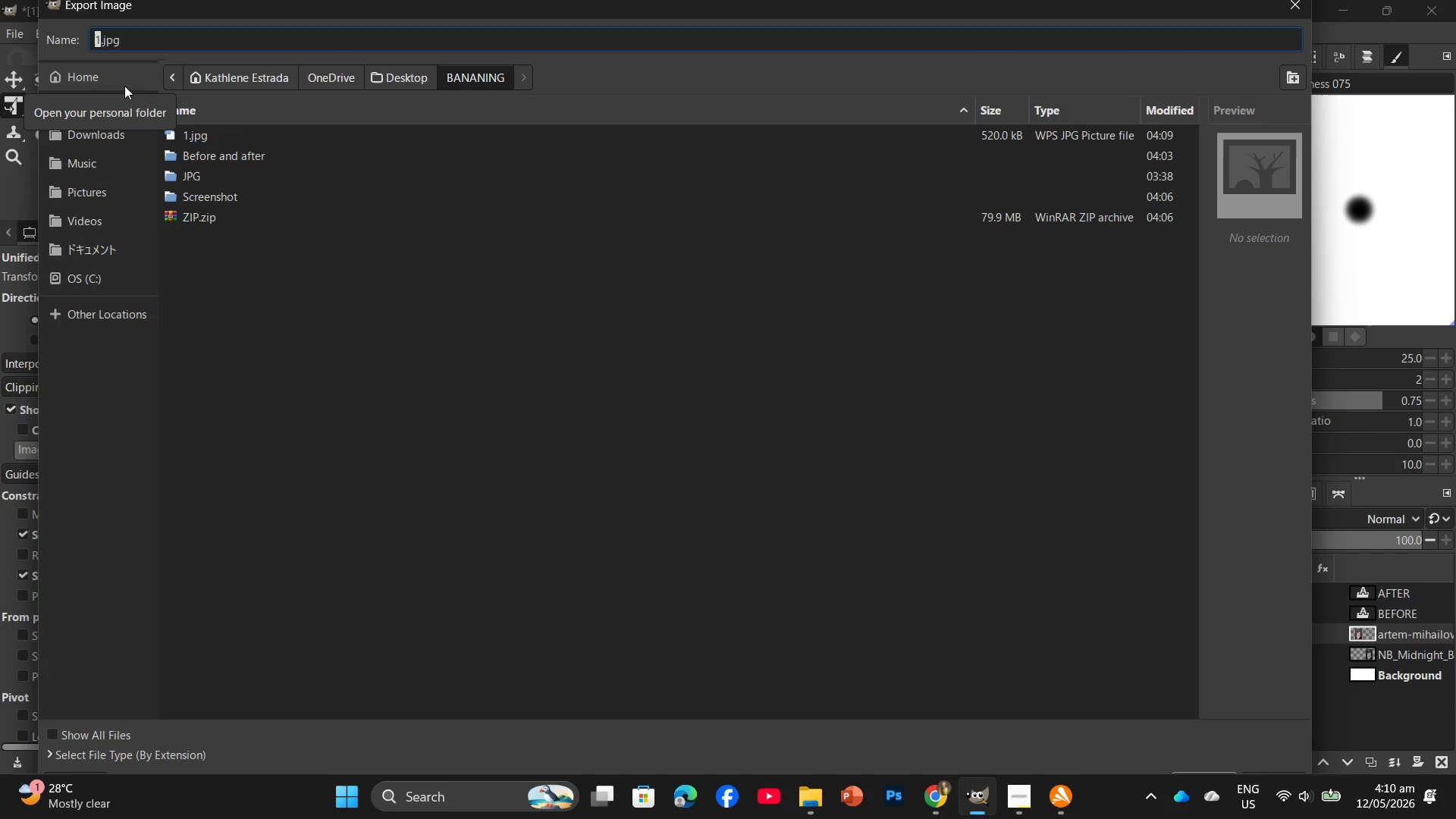 
key(Numpad2)
 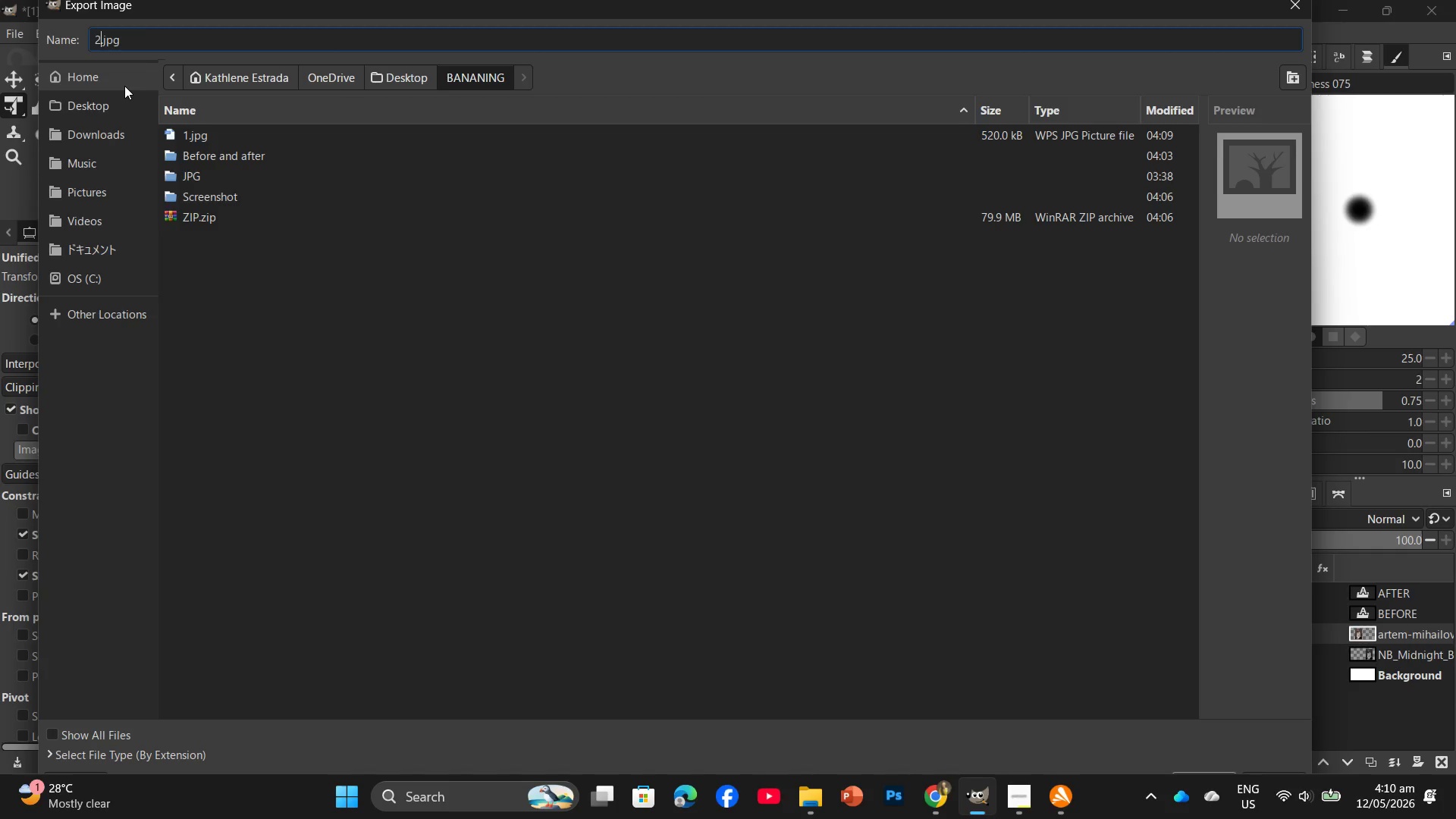 
key(Enter)
 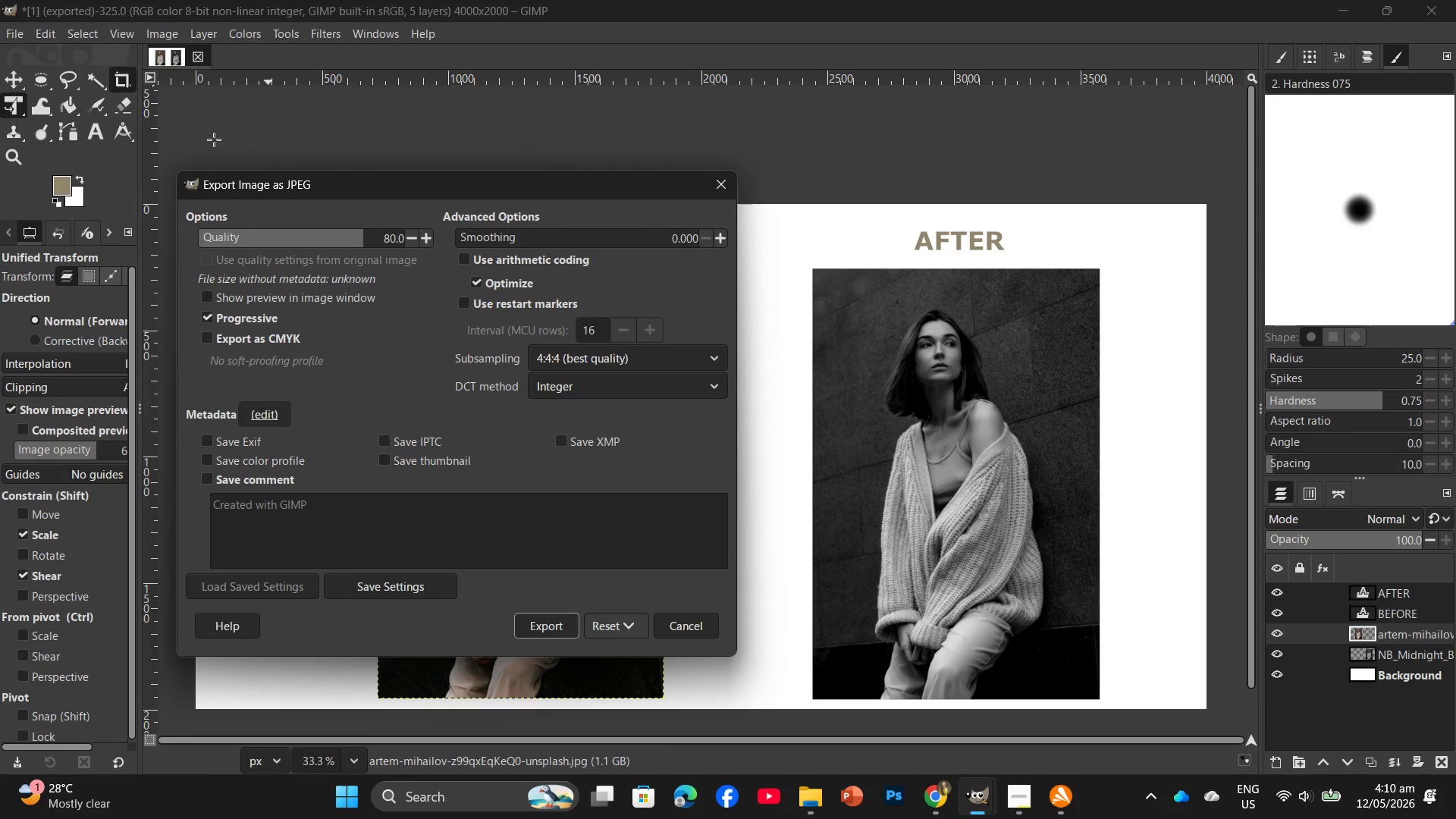 
left_click([524, 632])
 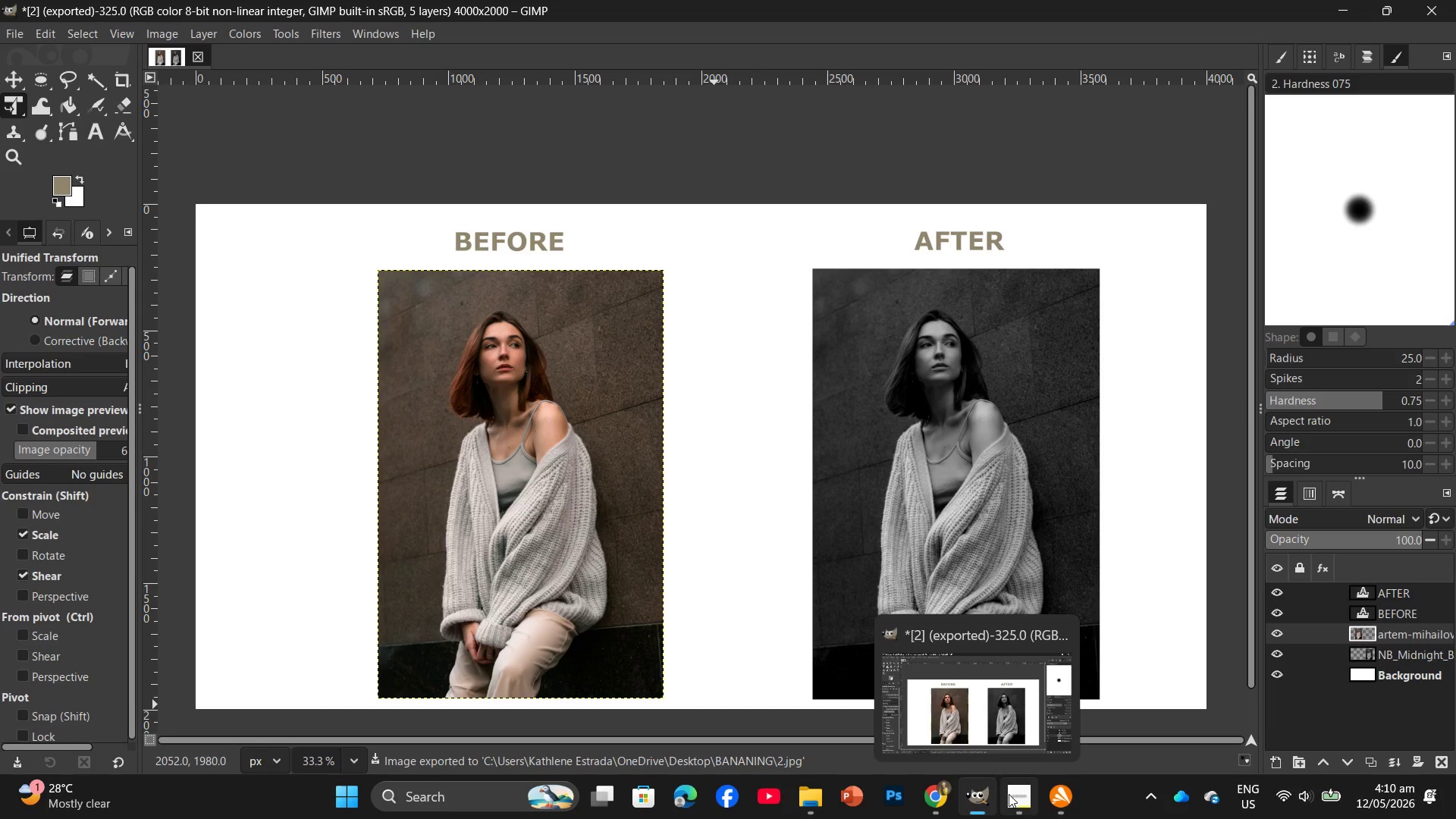 
left_click([1014, 752])